 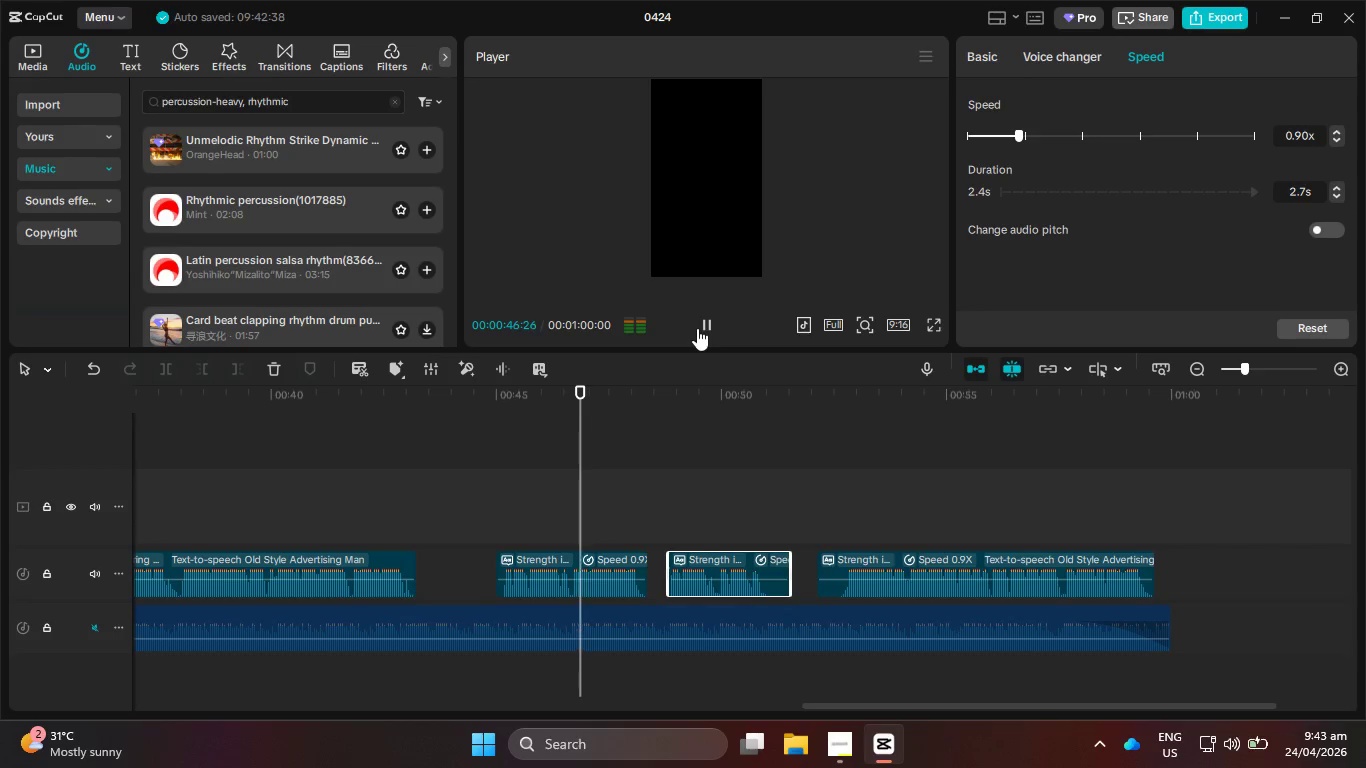 
left_click_drag(start_coordinate=[533, 398], to_coordinate=[646, 480])
 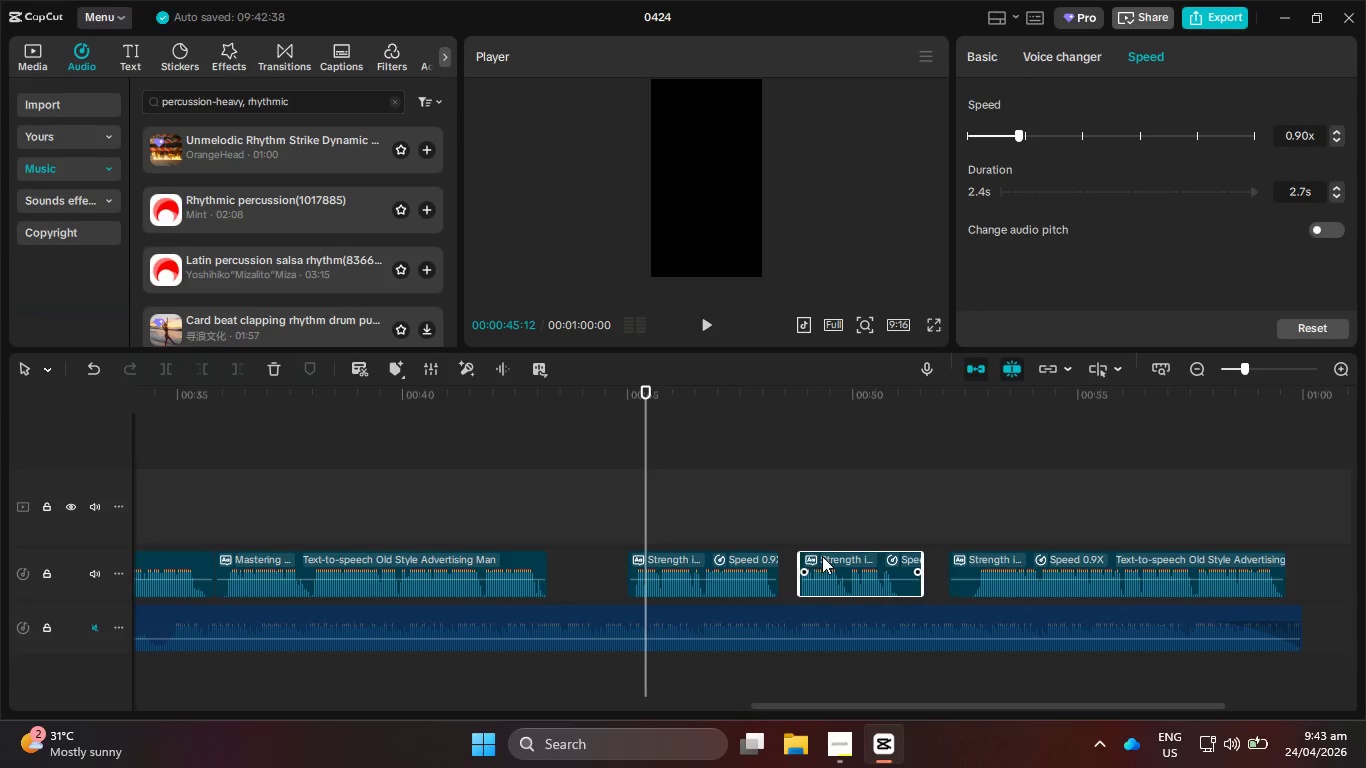 
left_click_drag(start_coordinate=[822, 556], to_coordinate=[802, 561])
 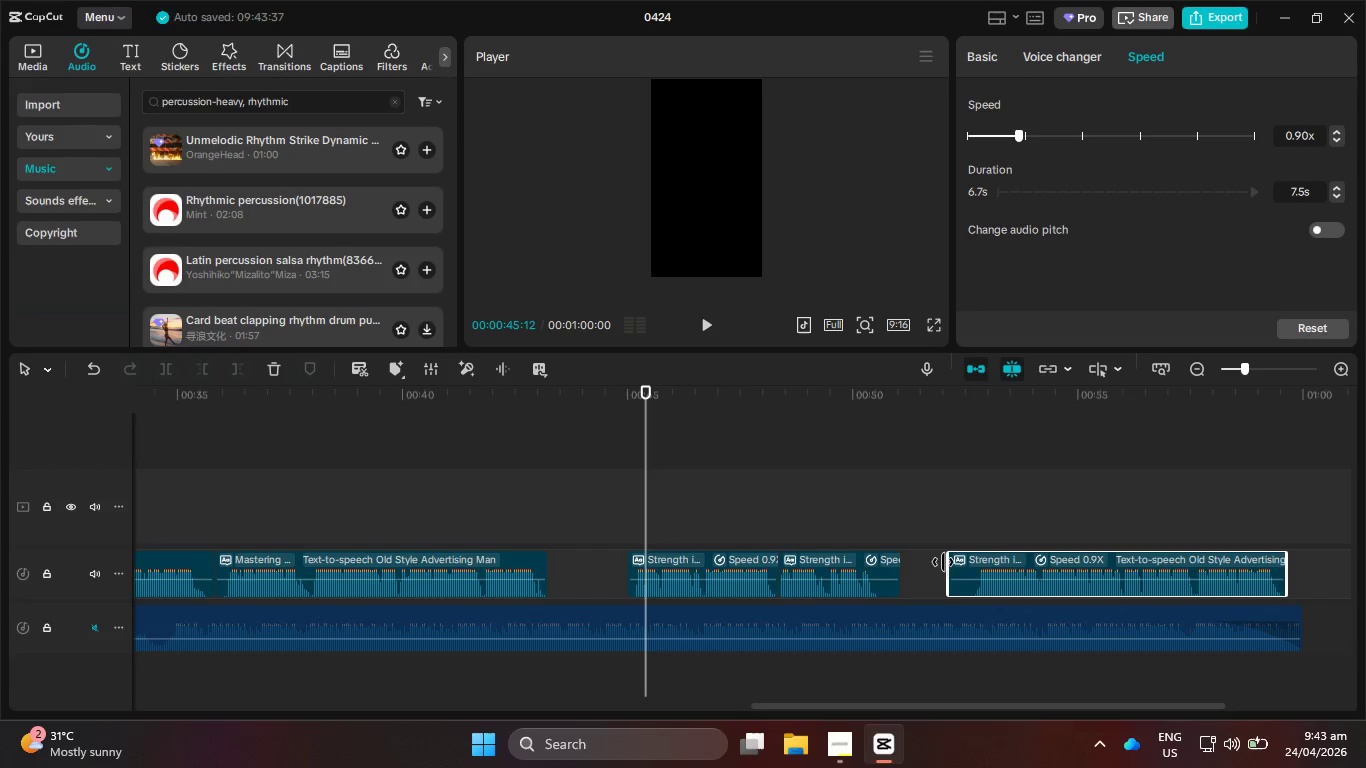 
left_click_drag(start_coordinate=[949, 561], to_coordinate=[960, 561])
 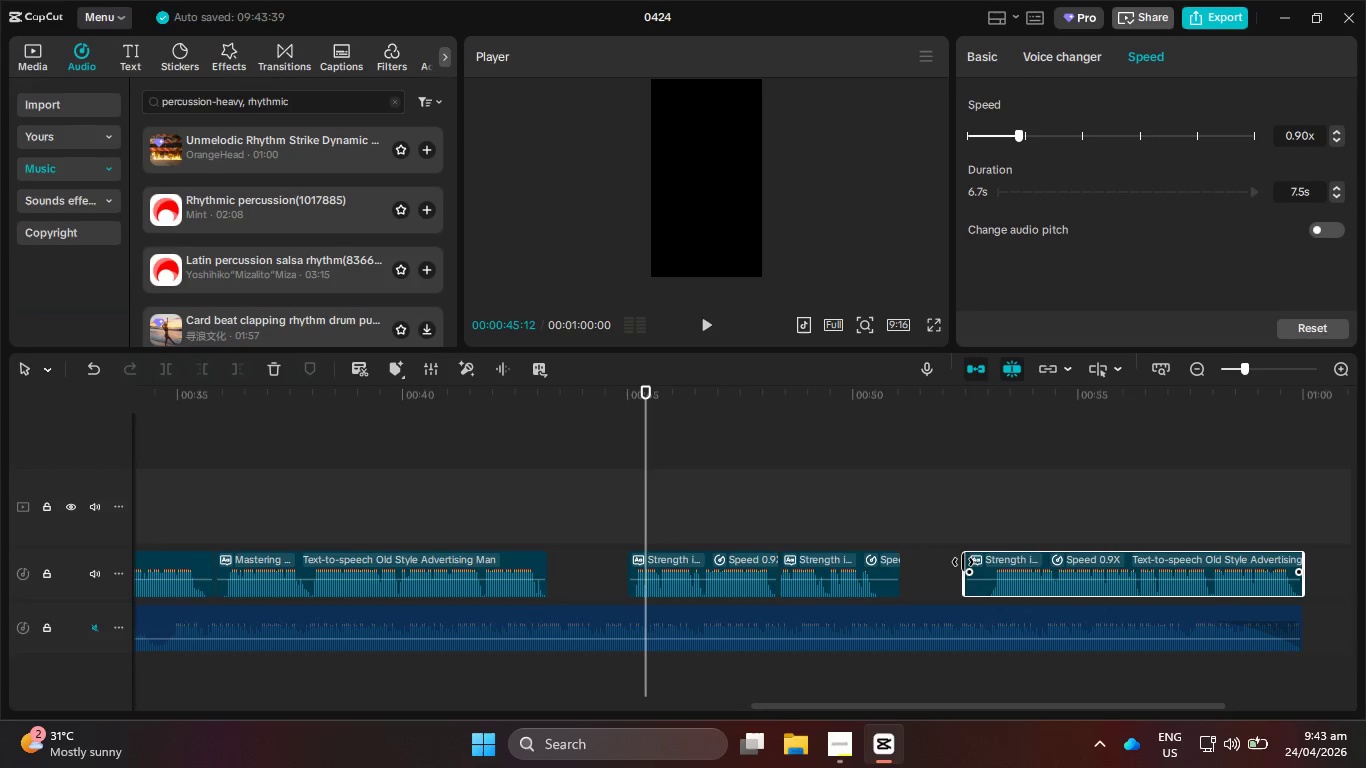 
left_click_drag(start_coordinate=[963, 562], to_coordinate=[980, 562])
 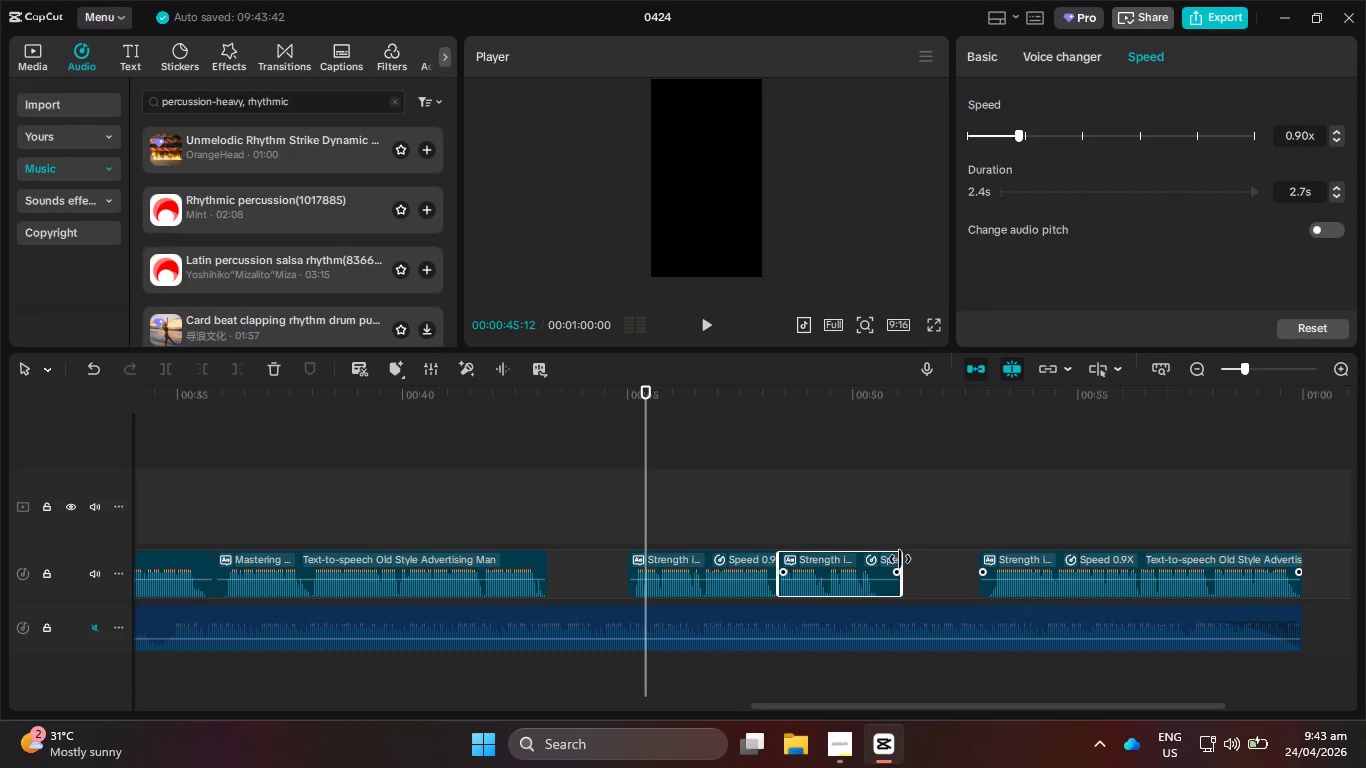 
left_click_drag(start_coordinate=[901, 559], to_coordinate=[884, 556])
 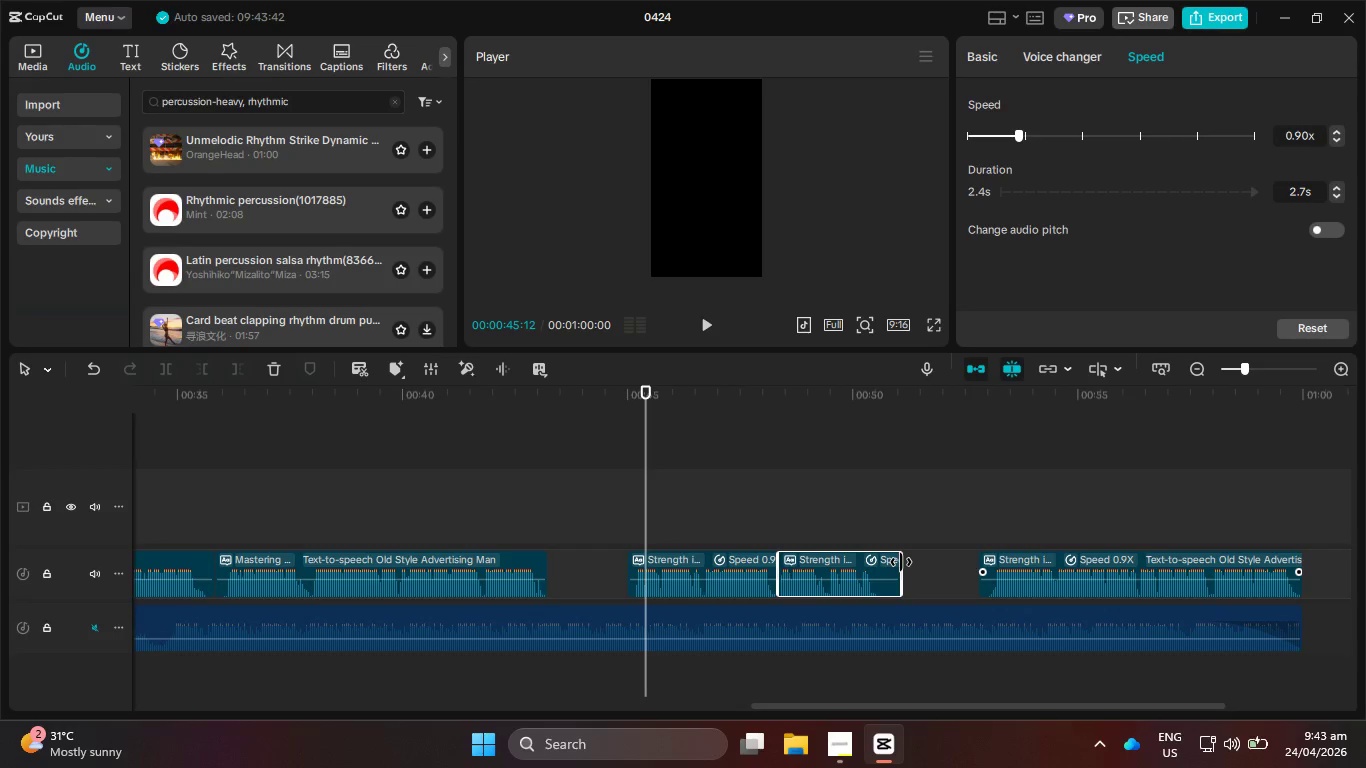 
left_click_drag(start_coordinate=[901, 562], to_coordinate=[890, 563])
 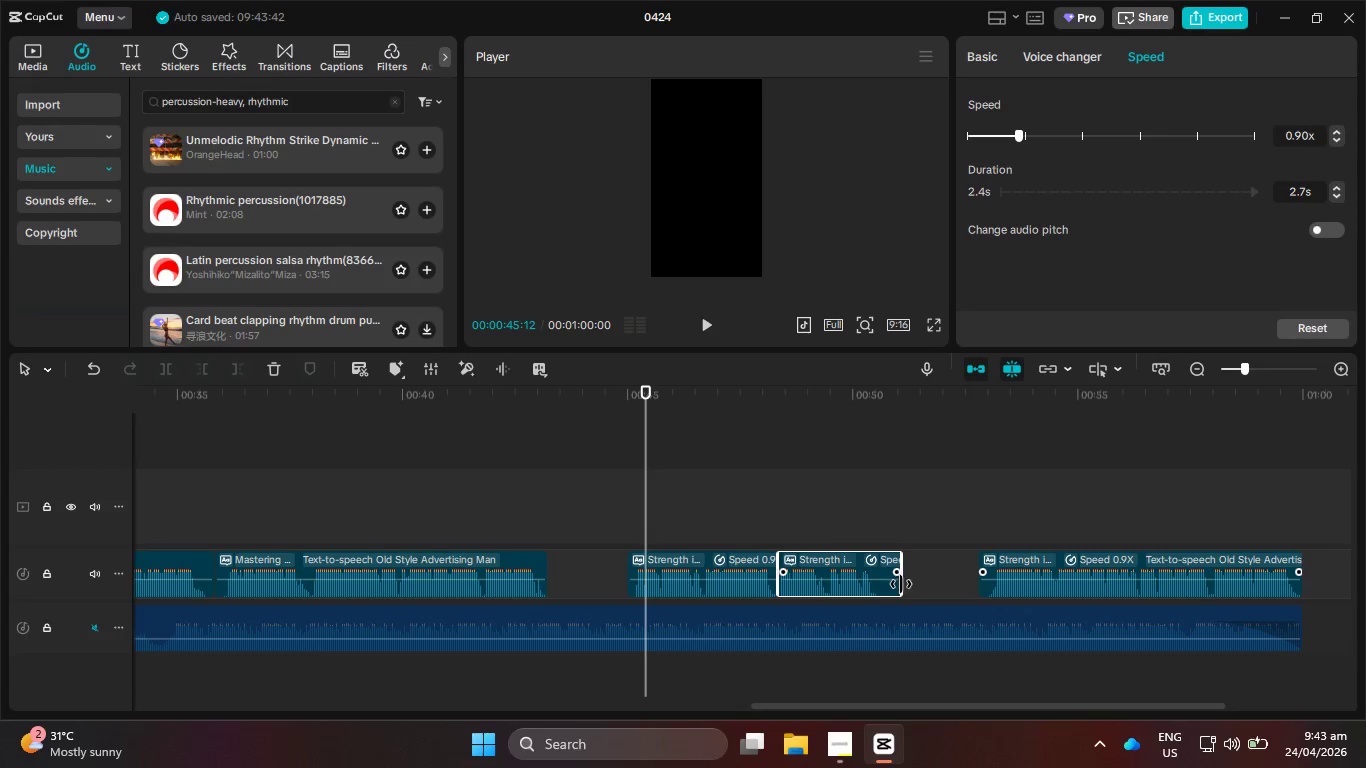 
left_click_drag(start_coordinate=[901, 584], to_coordinate=[879, 584])
 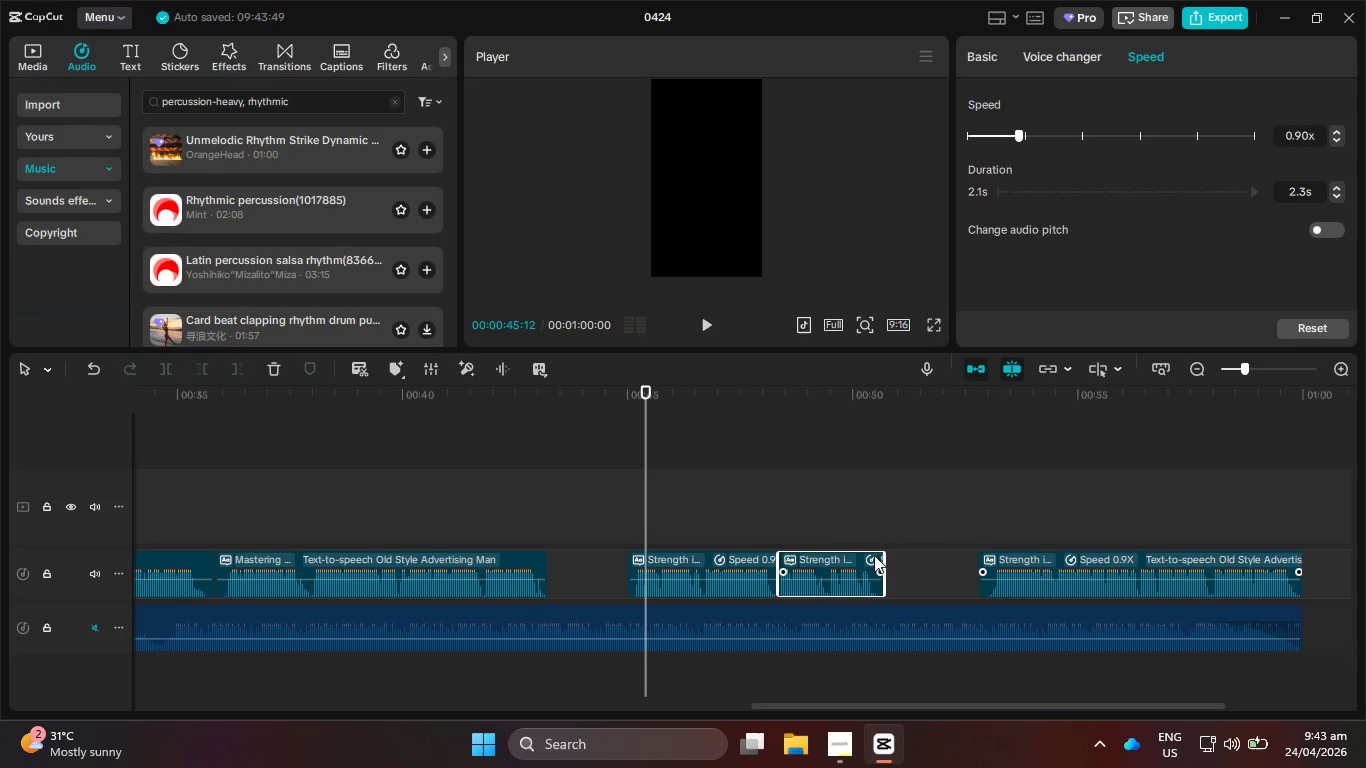 
left_click_drag(start_coordinate=[717, 515], to_coordinate=[1081, 569])
 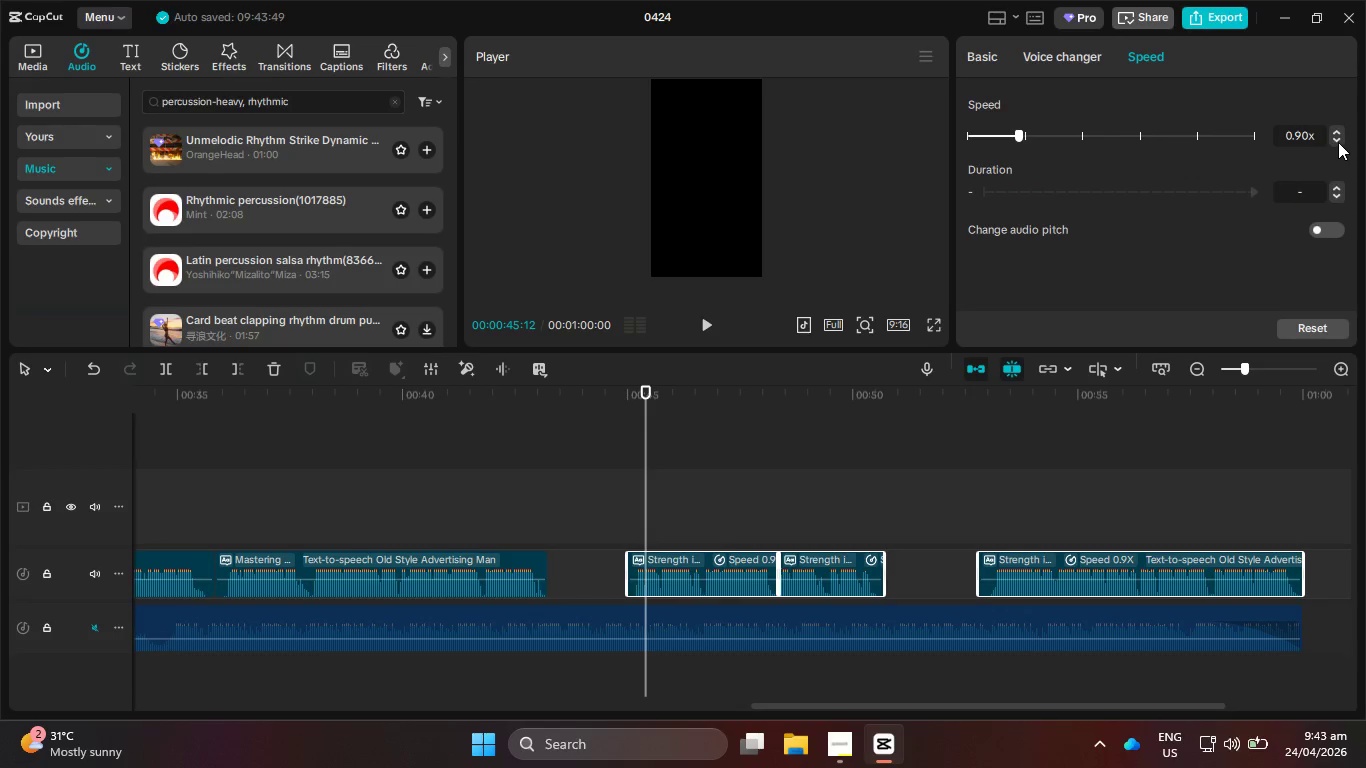 
left_click([1336, 131])
 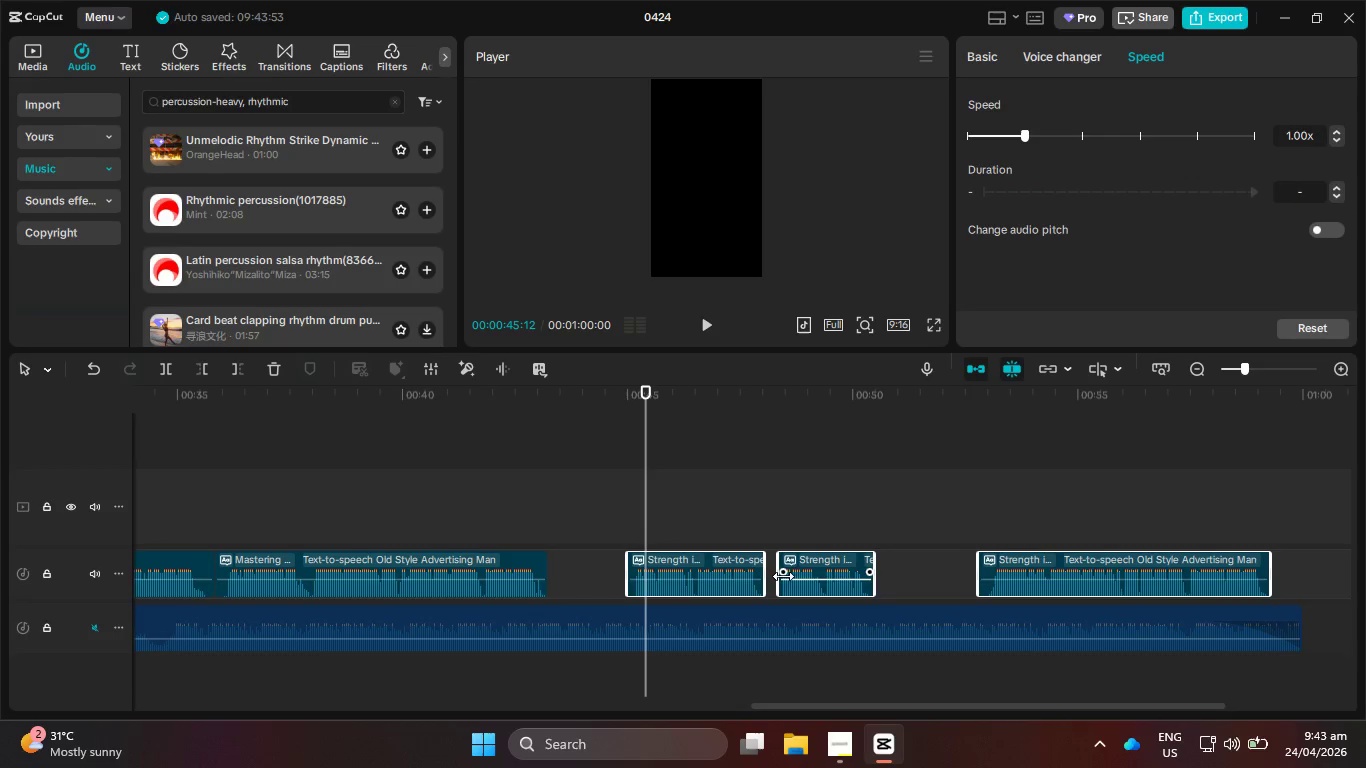 
left_click([816, 559])
 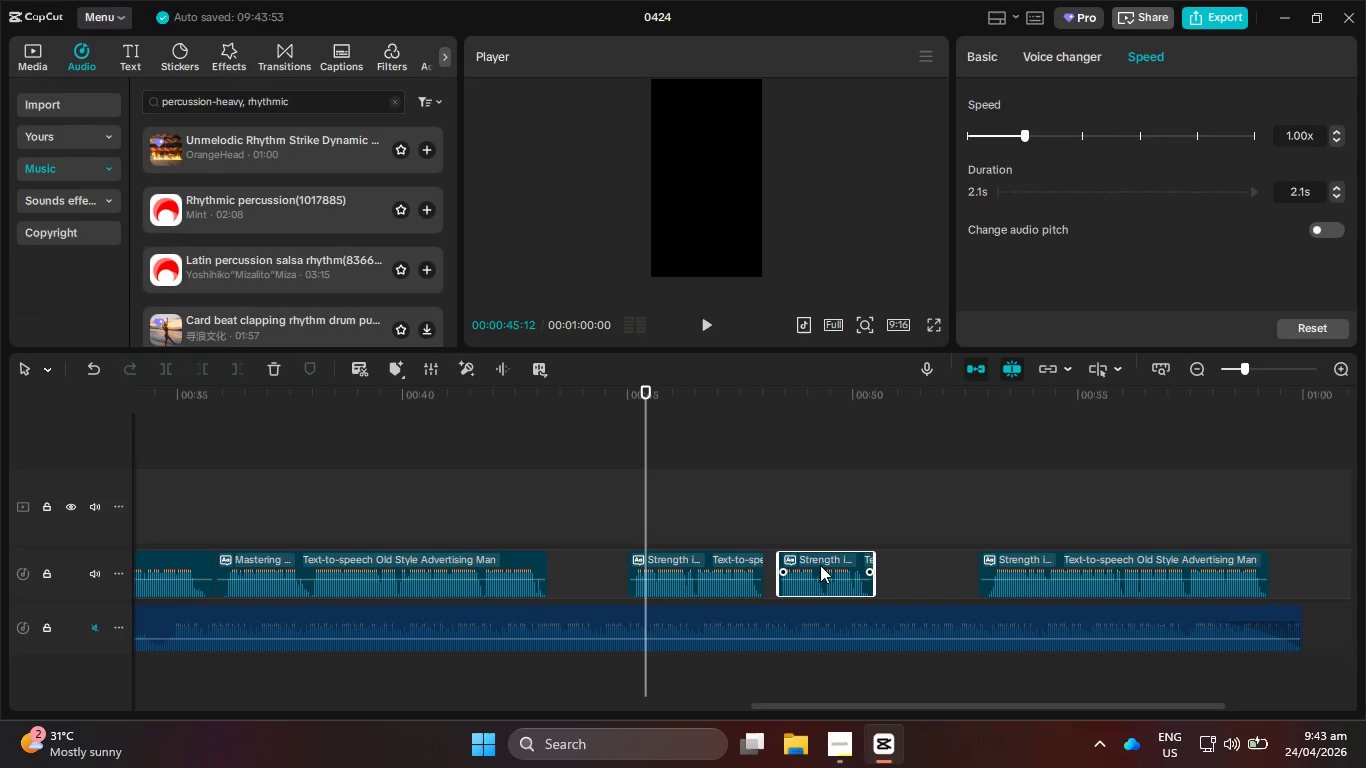 
left_click_drag(start_coordinate=[820, 565], to_coordinate=[806, 565])
 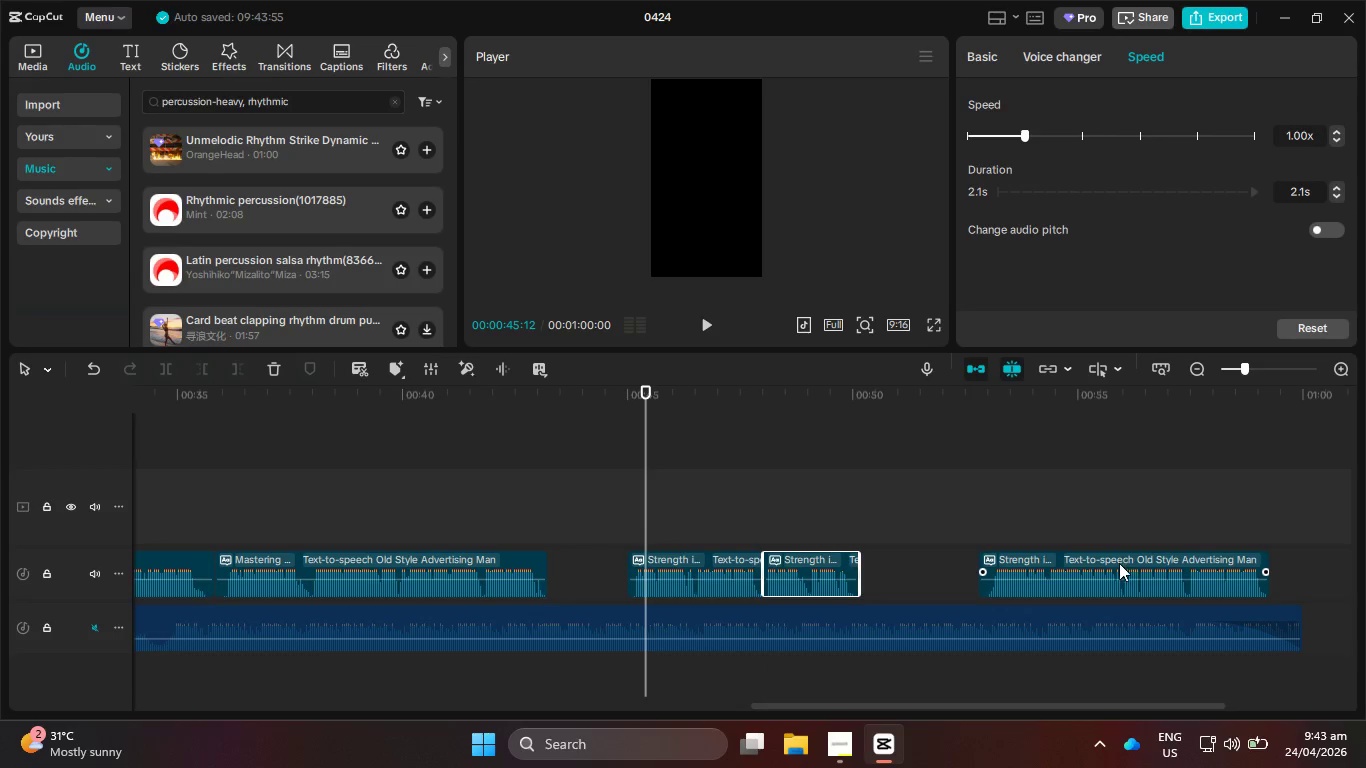 
left_click_drag(start_coordinate=[1119, 564], to_coordinate=[1149, 563])
 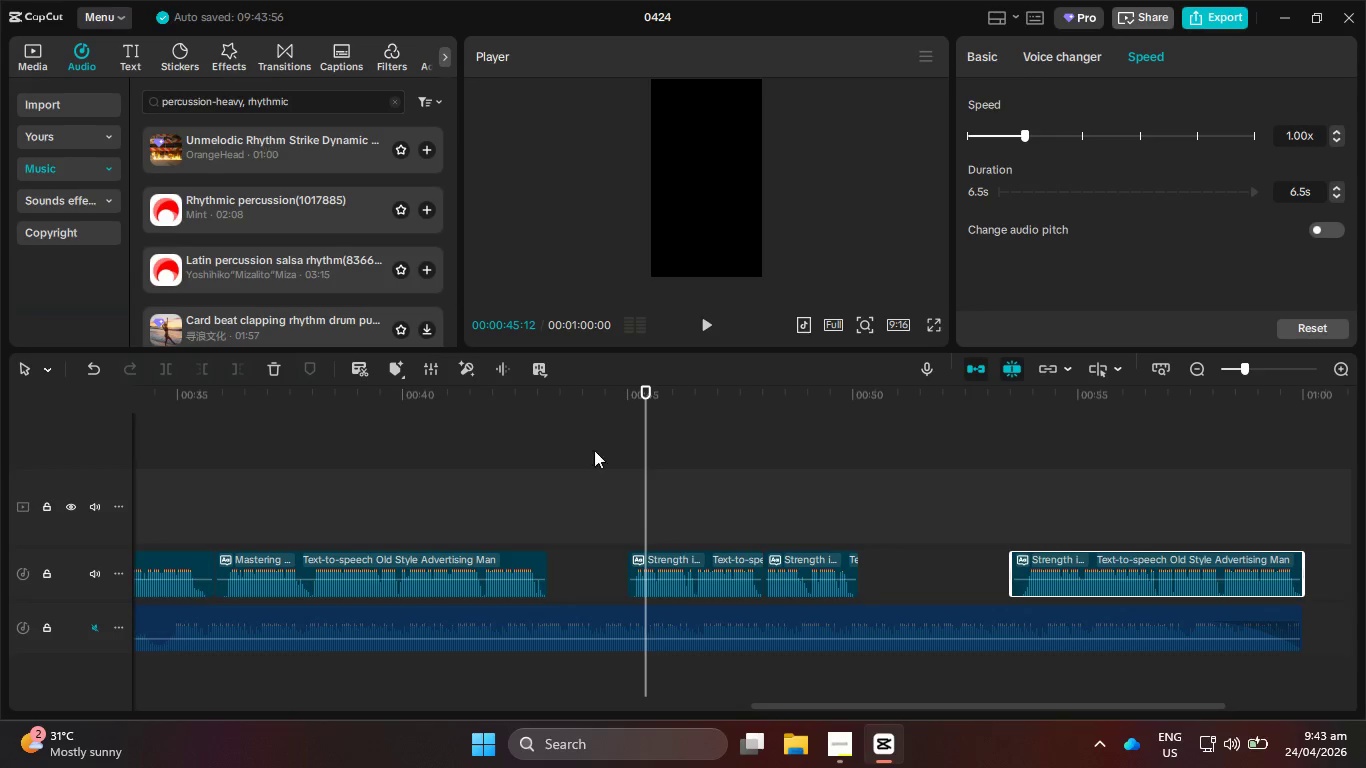 
left_click_drag(start_coordinate=[646, 449], to_coordinate=[860, 461])
 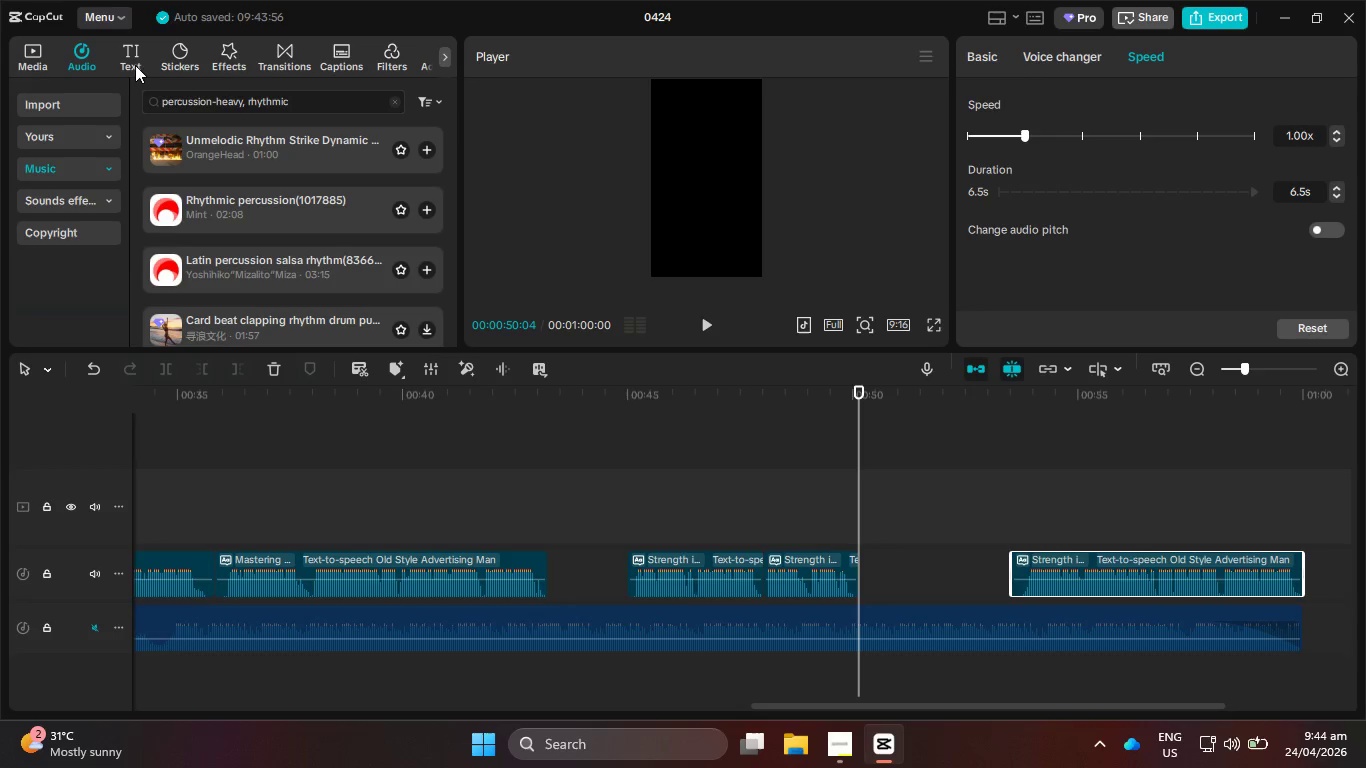 
left_click([135, 62])
 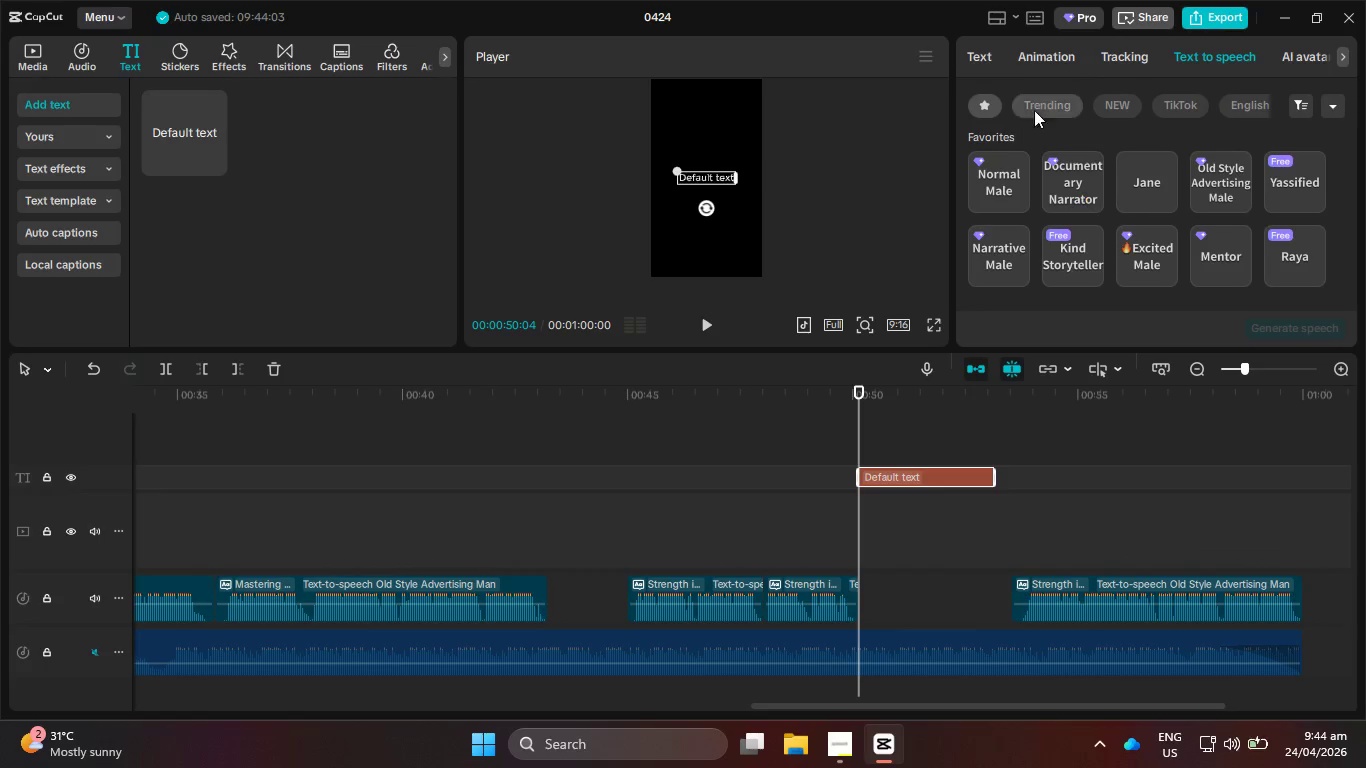 
left_click_drag(start_coordinate=[1086, 162], to_coordinate=[943, 141])
 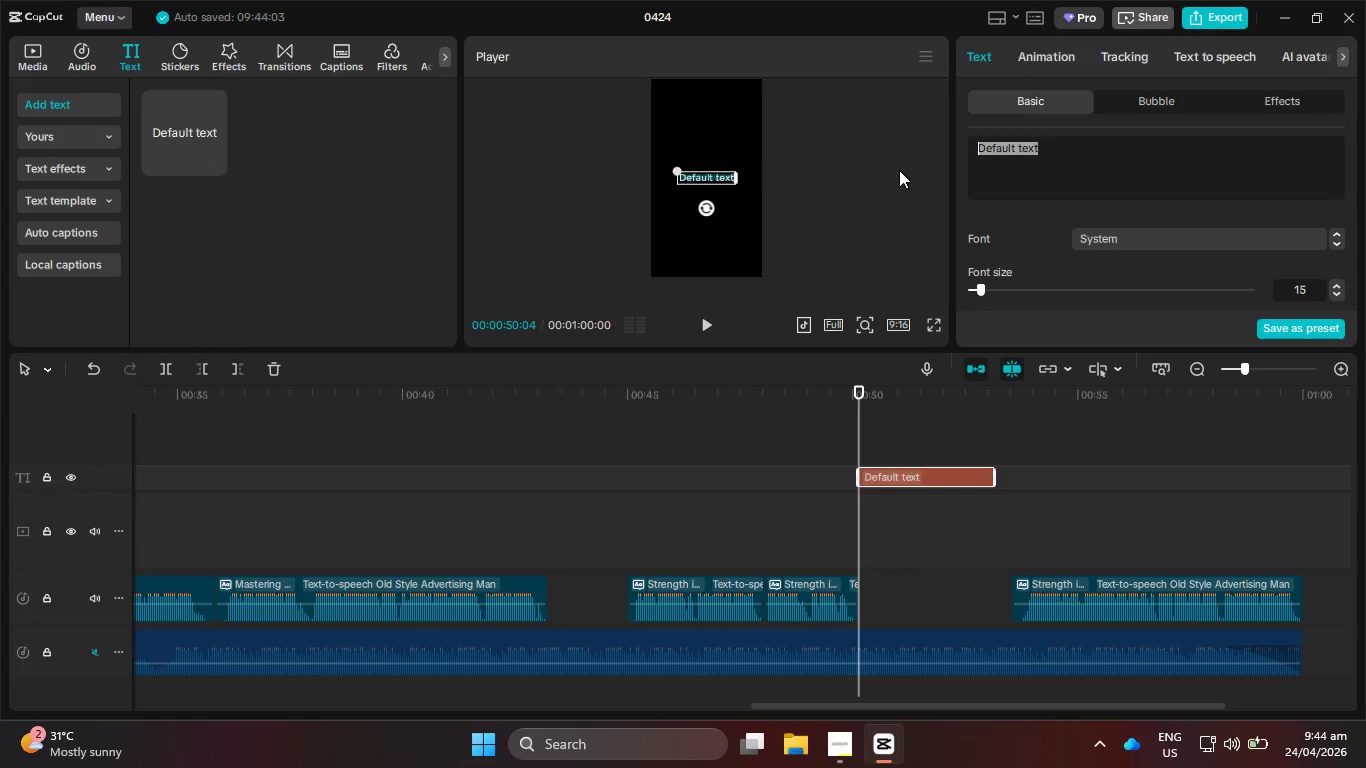 
type(True power is built in the moments of stillness between the iron)
 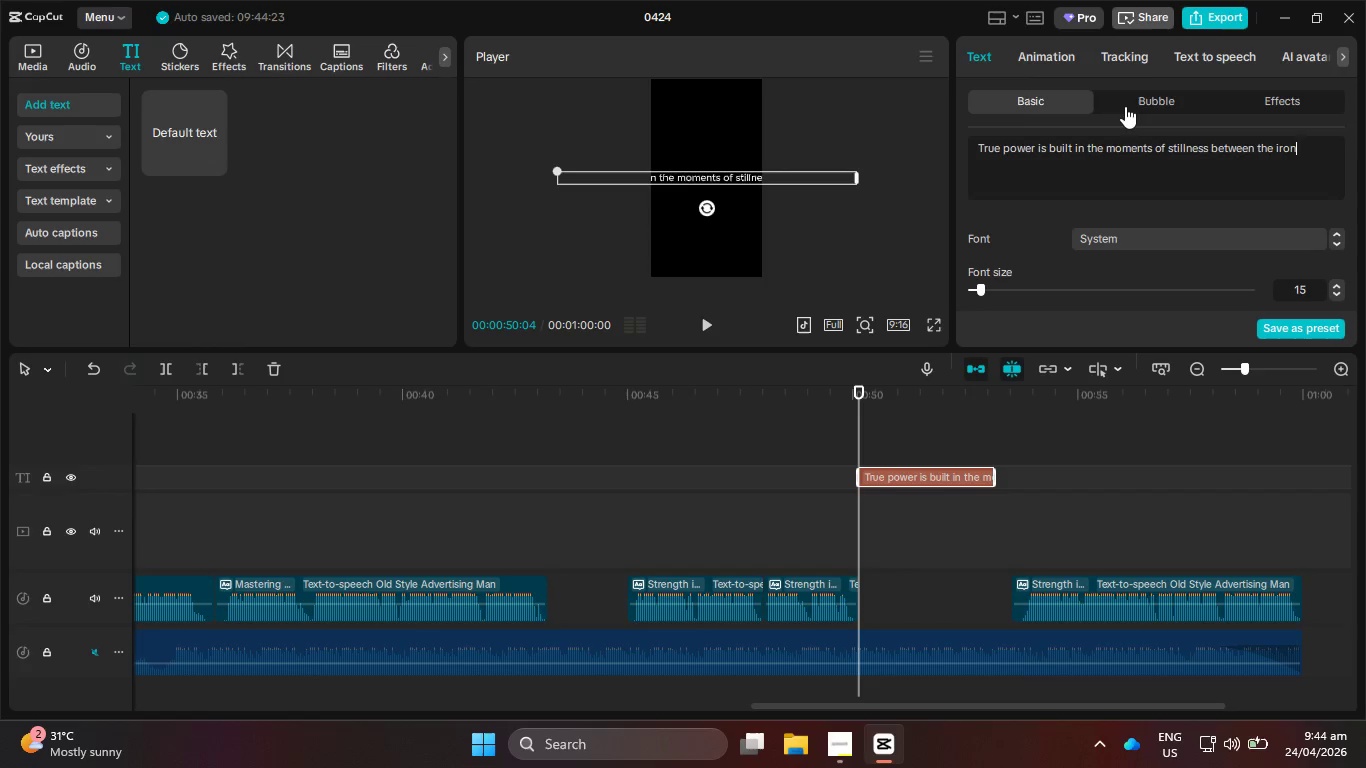 
left_click([1175, 47])
 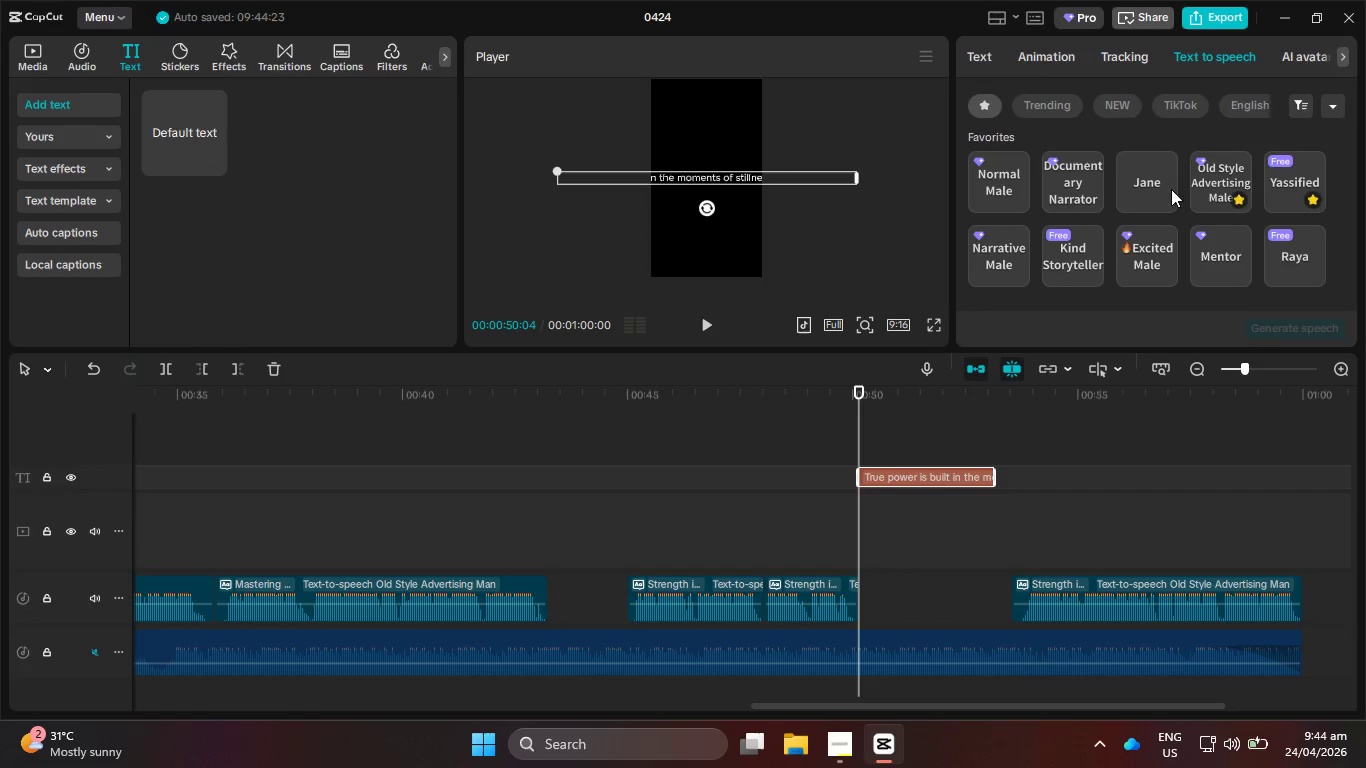 
left_click([1230, 179])
 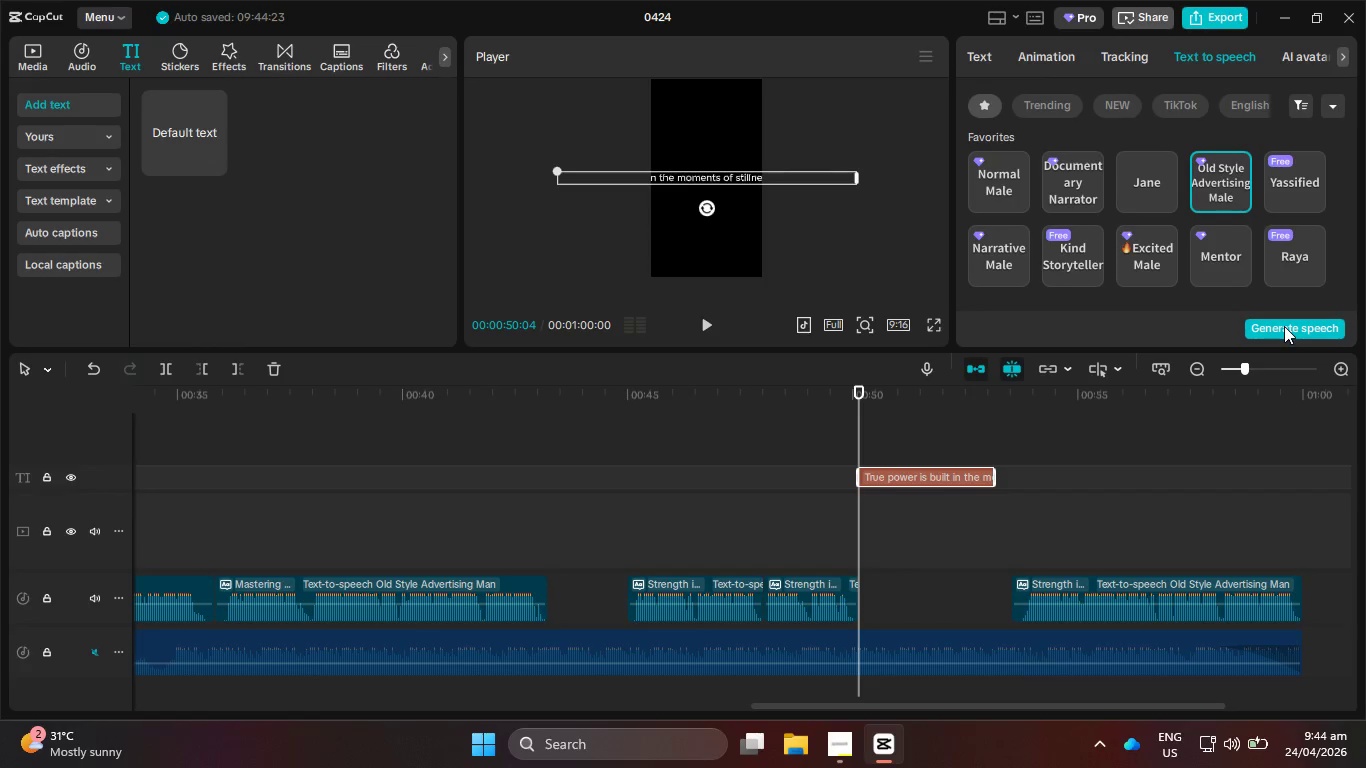 
left_click([1284, 326])
 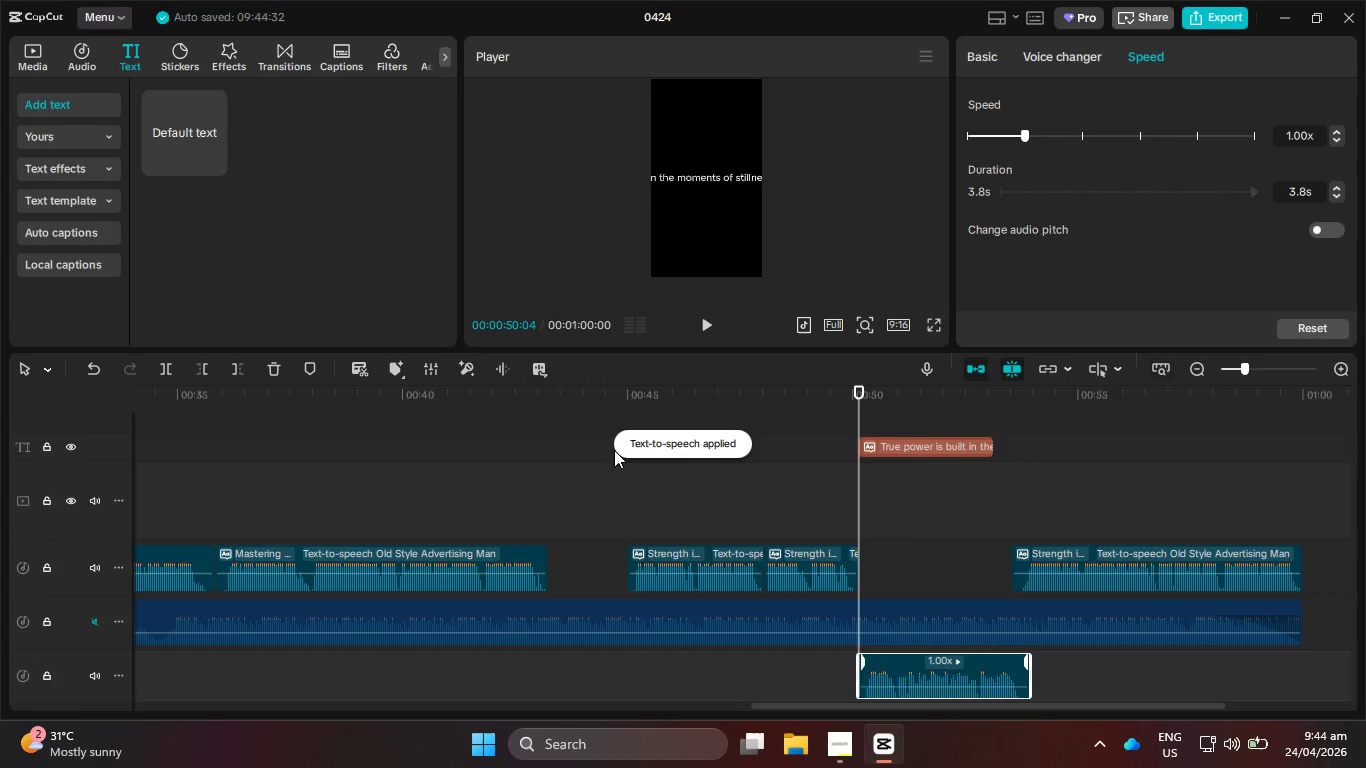 
wait(5.61)
 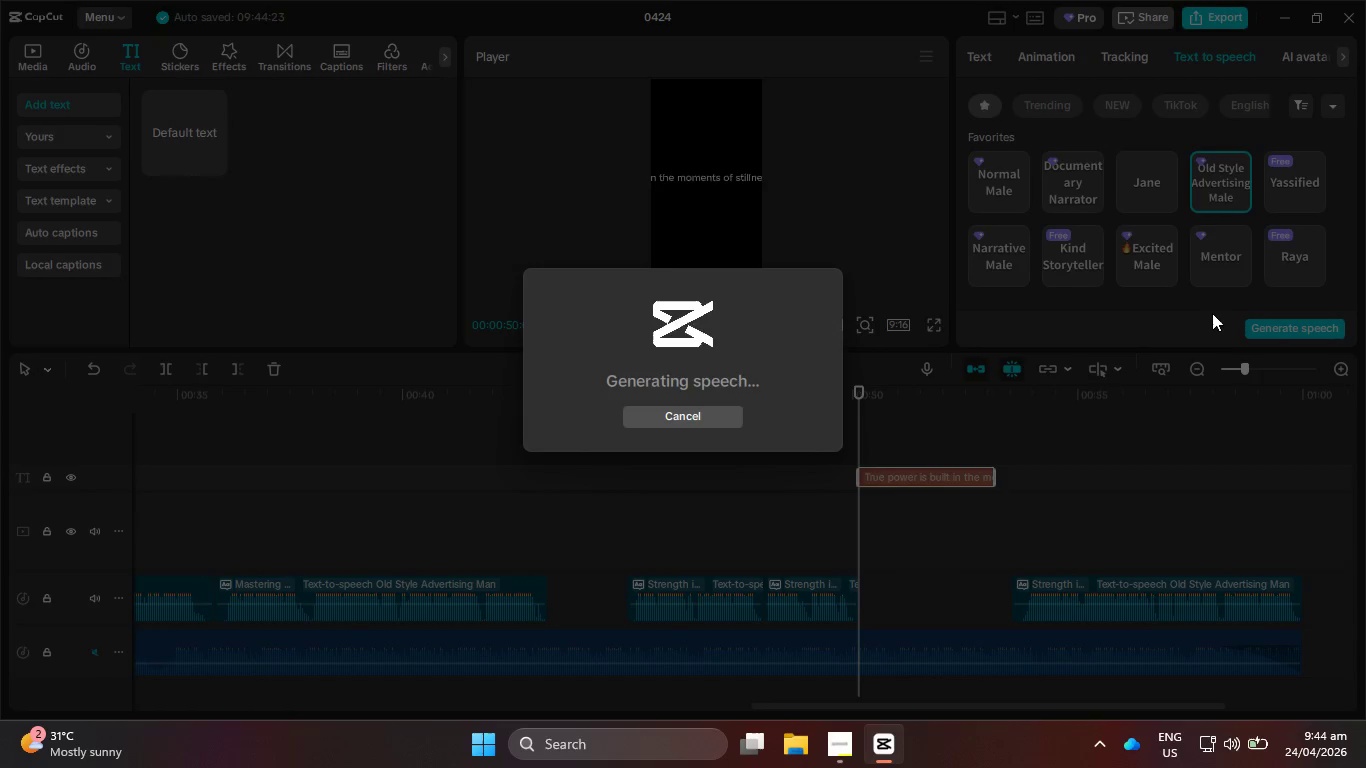 
hold_key(key=ControlLeft, duration=0.8)
scroll: coordinate [860, 667], scroll_direction: up, amount: 19.0
 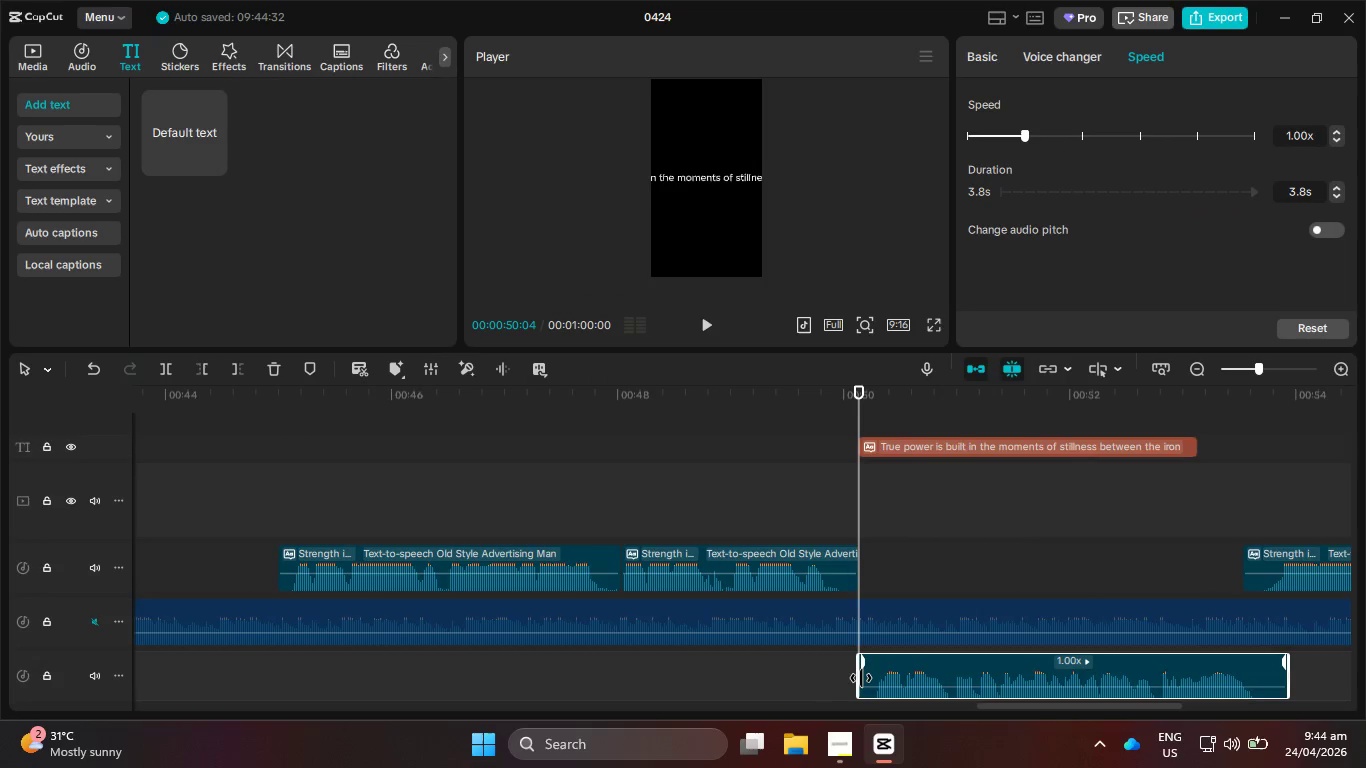 
left_click_drag(start_coordinate=[860, 679], to_coordinate=[874, 680])
 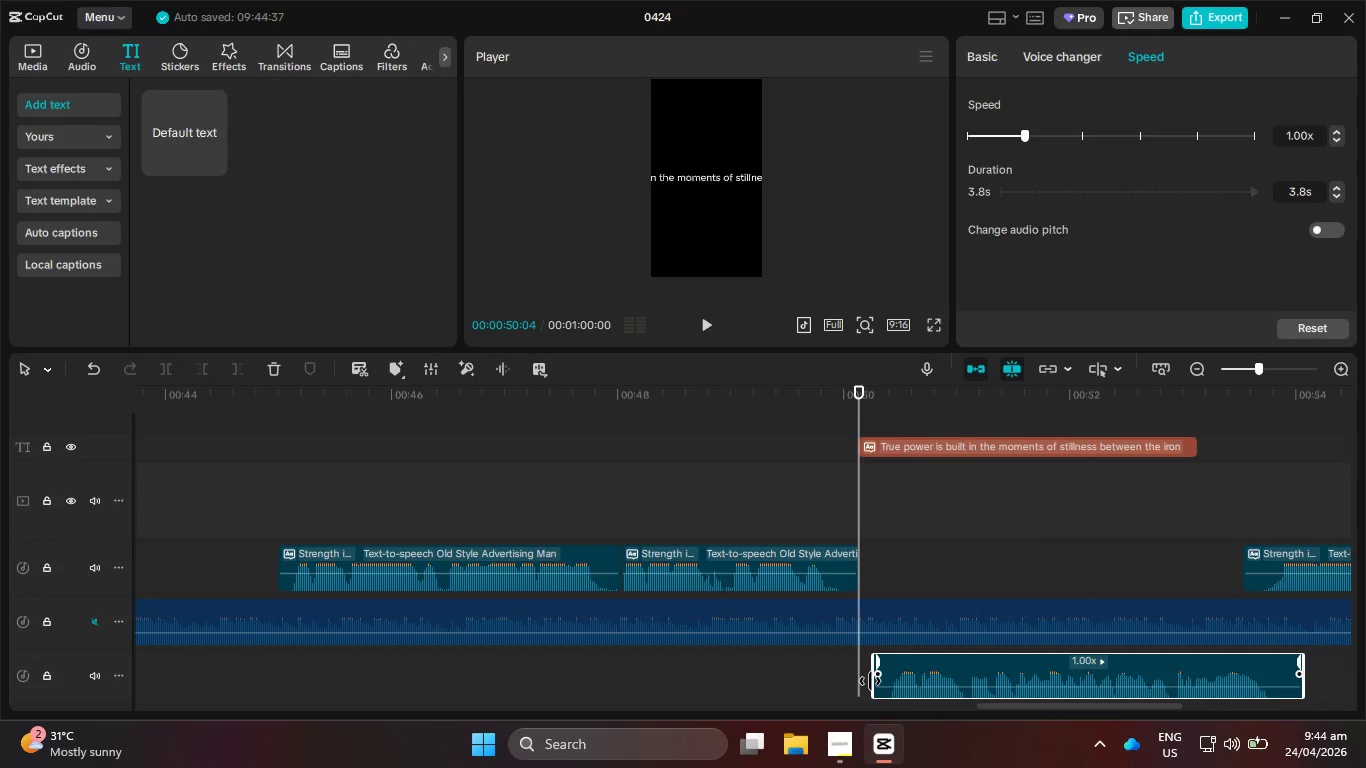 
left_click_drag(start_coordinate=[869, 682], to_coordinate=[886, 681])
 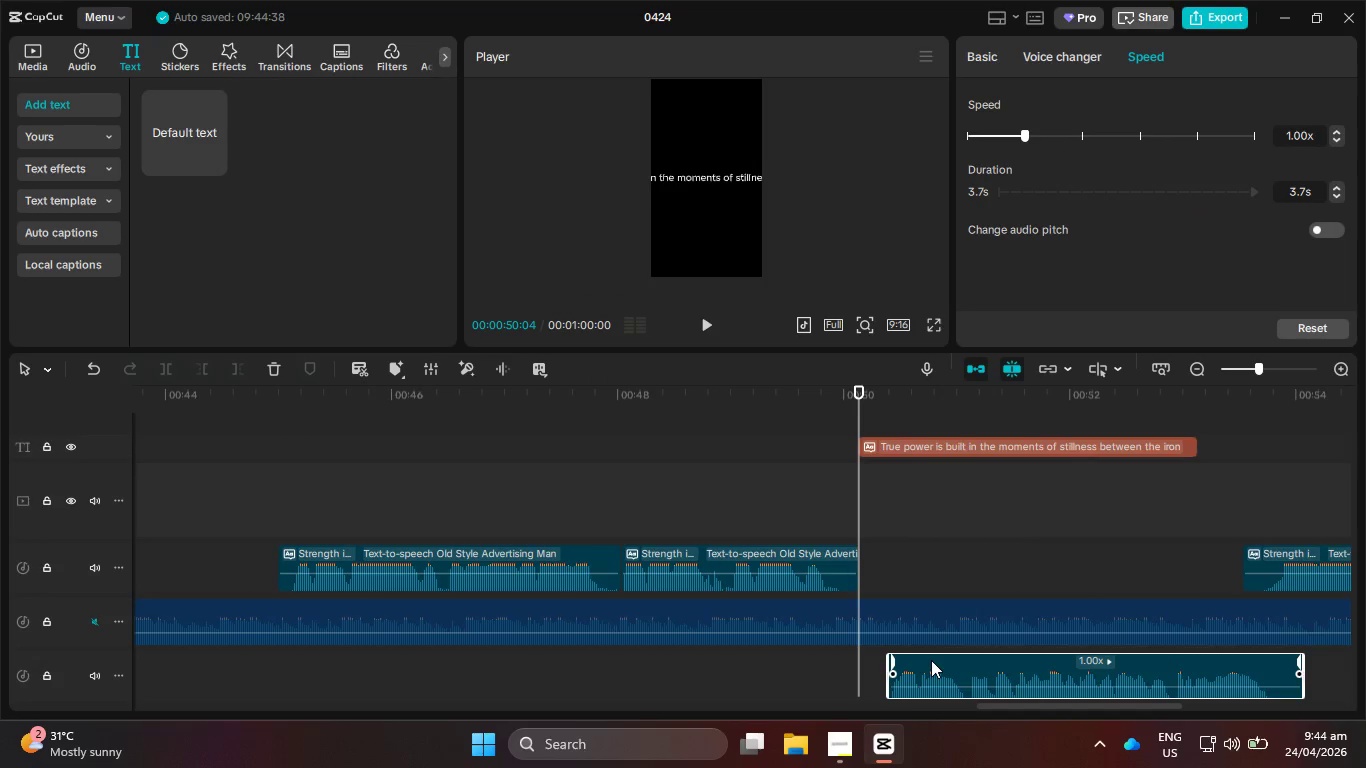 
left_click_drag(start_coordinate=[931, 660], to_coordinate=[896, 546])
 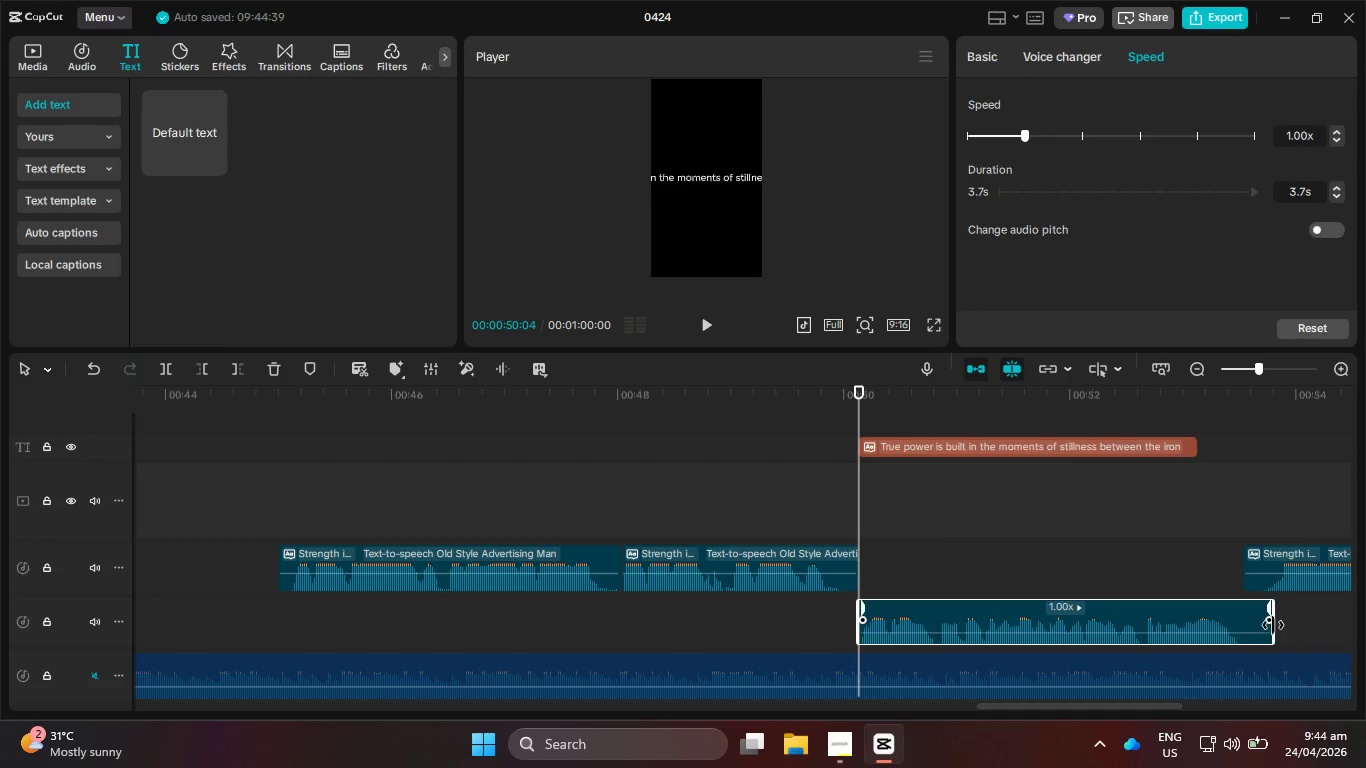 
left_click_drag(start_coordinate=[1273, 625], to_coordinate=[1259, 625])
 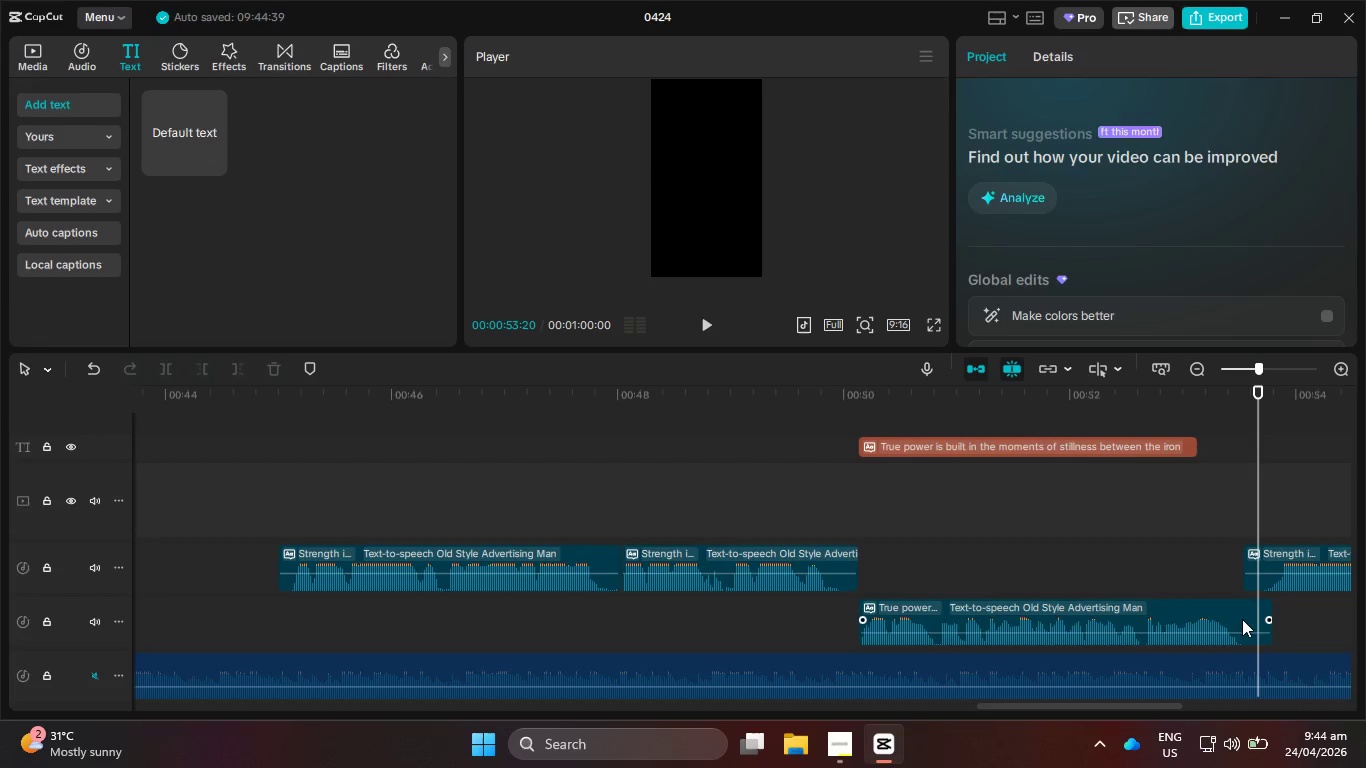 
left_click([1237, 614])
 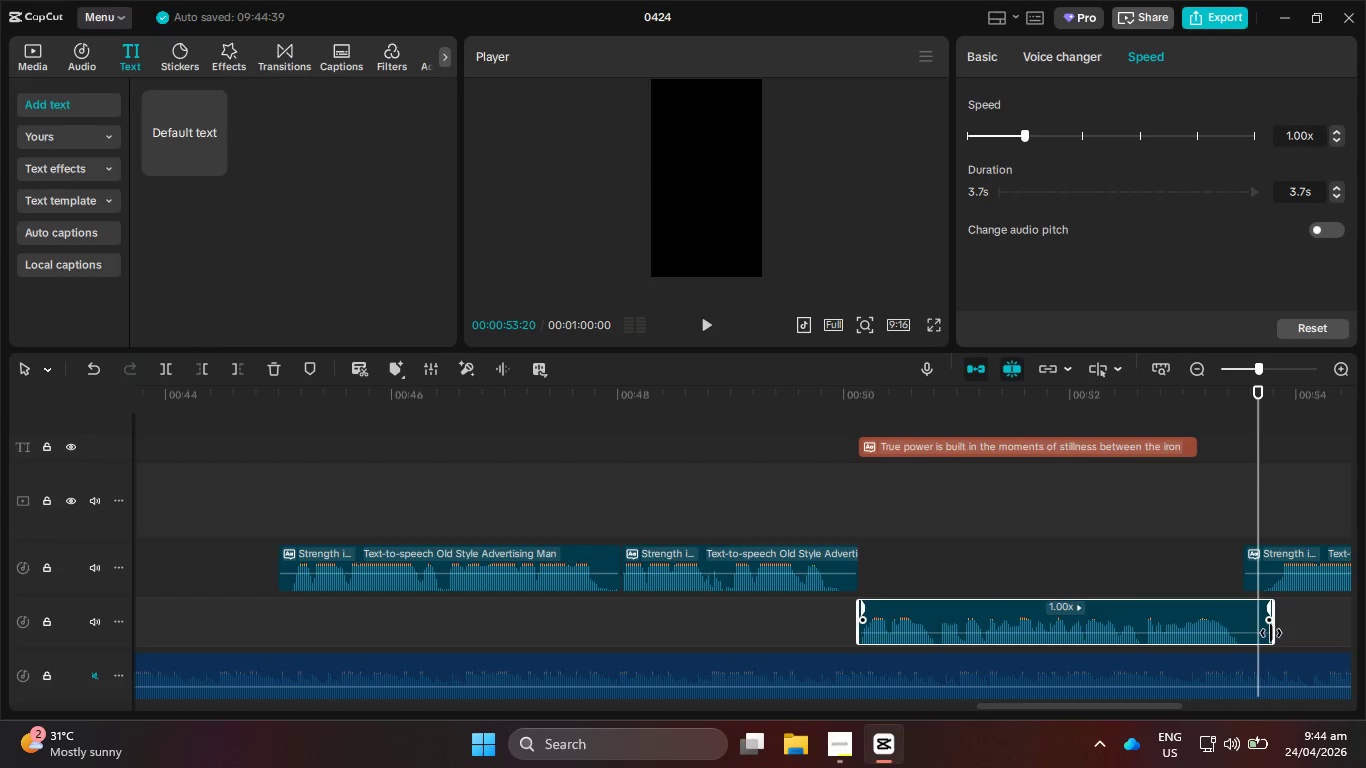 
left_click_drag(start_coordinate=[1271, 633], to_coordinate=[1242, 630])
 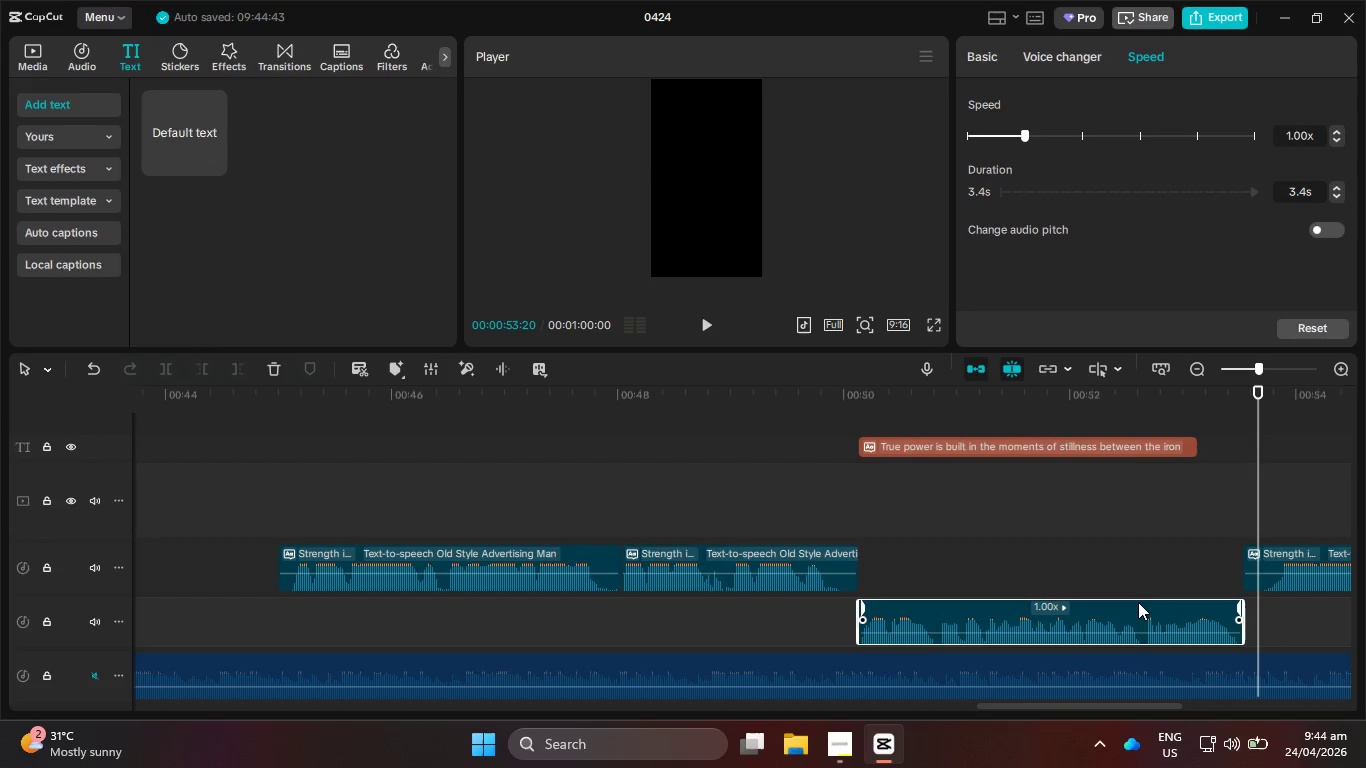 
left_click_drag(start_coordinate=[1138, 602], to_coordinate=[1130, 558])
 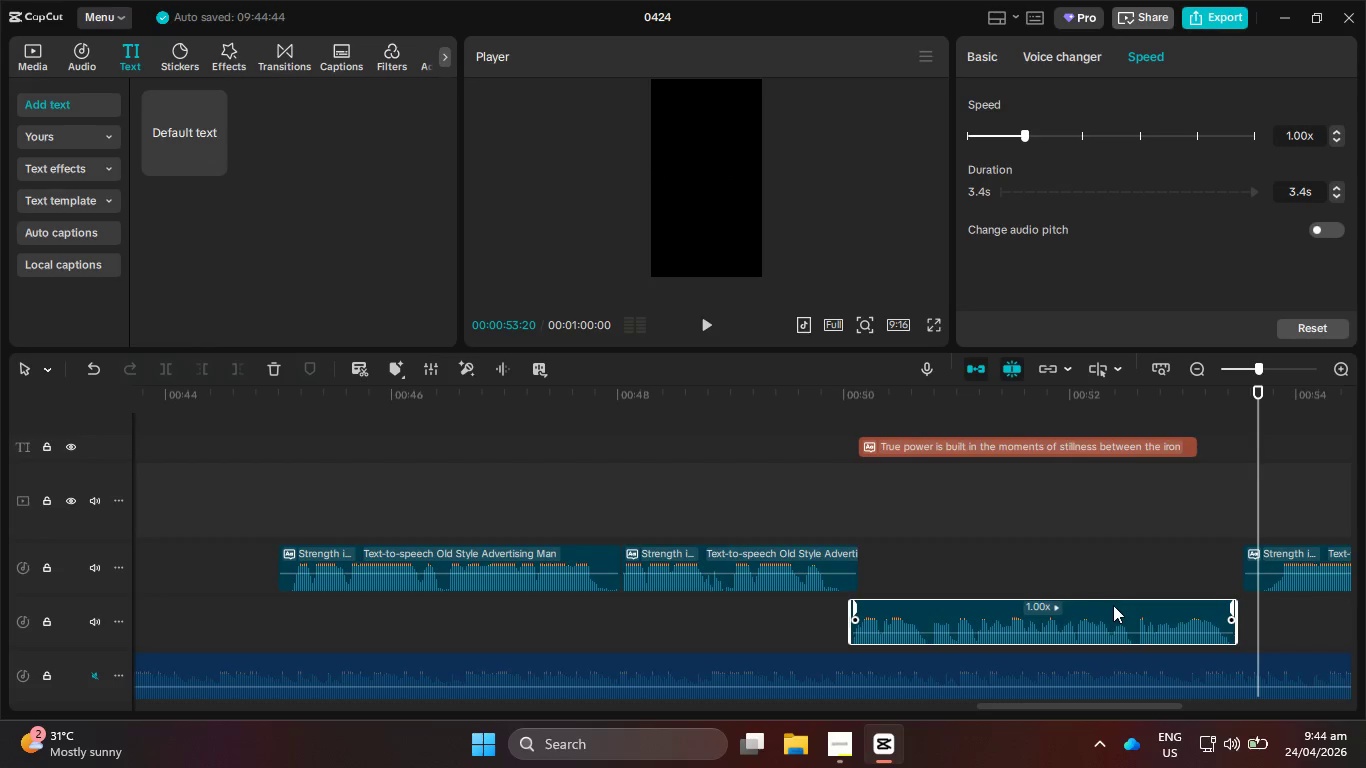 
left_click_drag(start_coordinate=[1114, 607], to_coordinate=[1120, 555])
 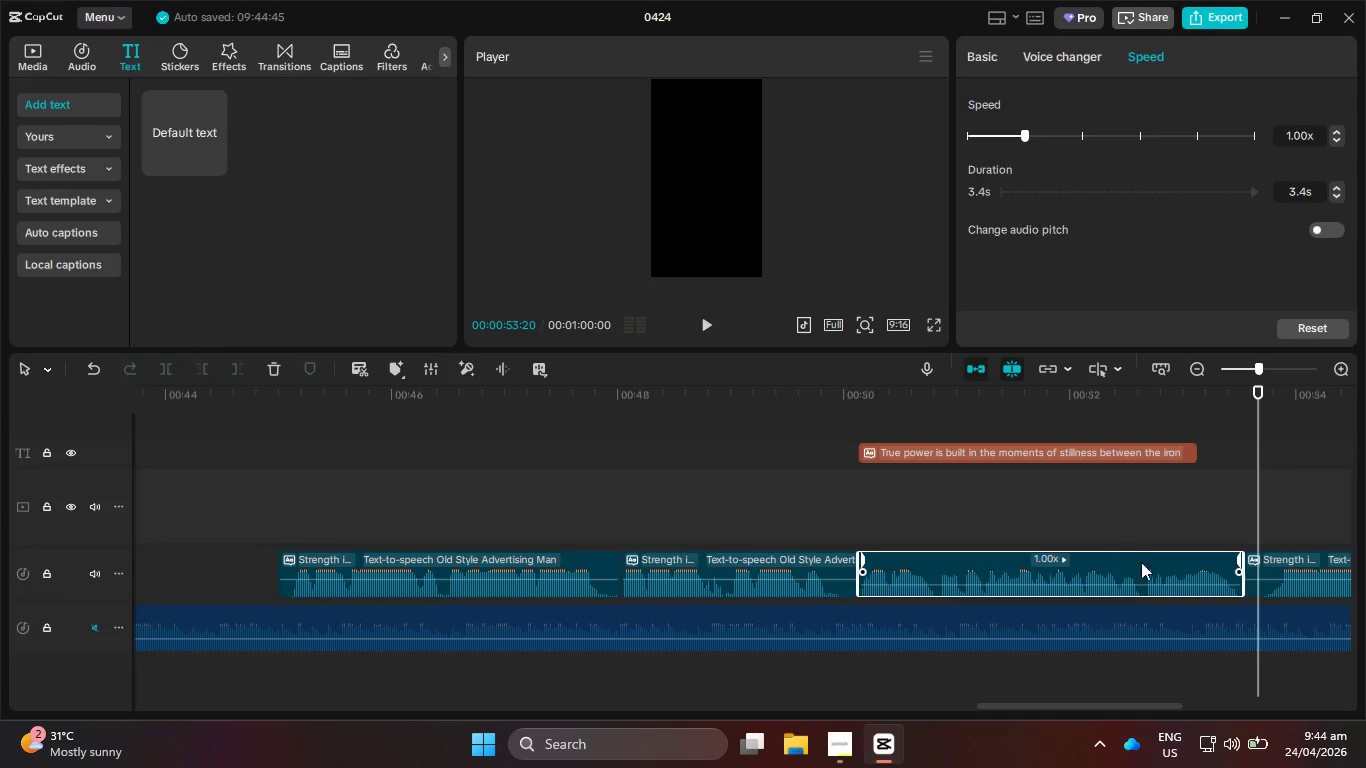 
hold_key(key=ControlLeft, duration=0.66)
scroll: coordinate [1009, 547], scroll_direction: down, amount: 6.0
 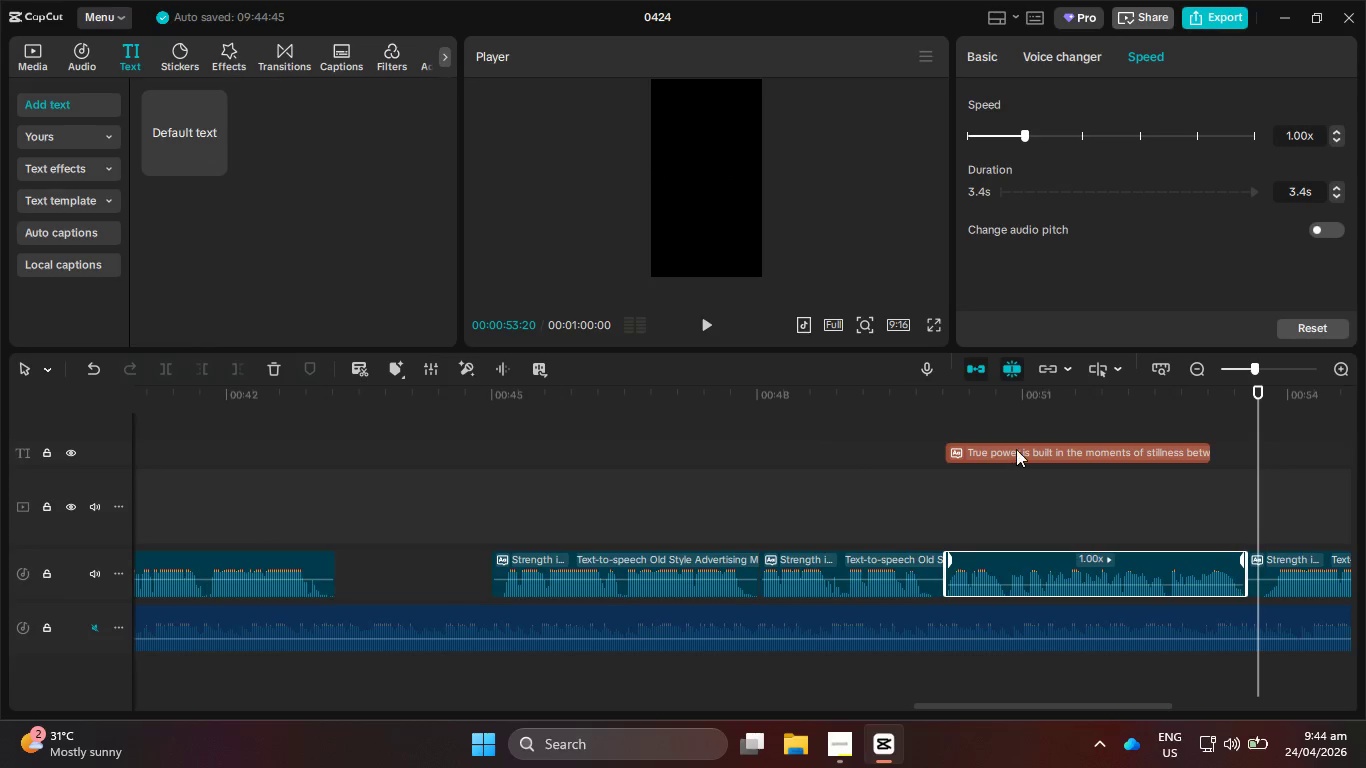 
left_click([1016, 448])
 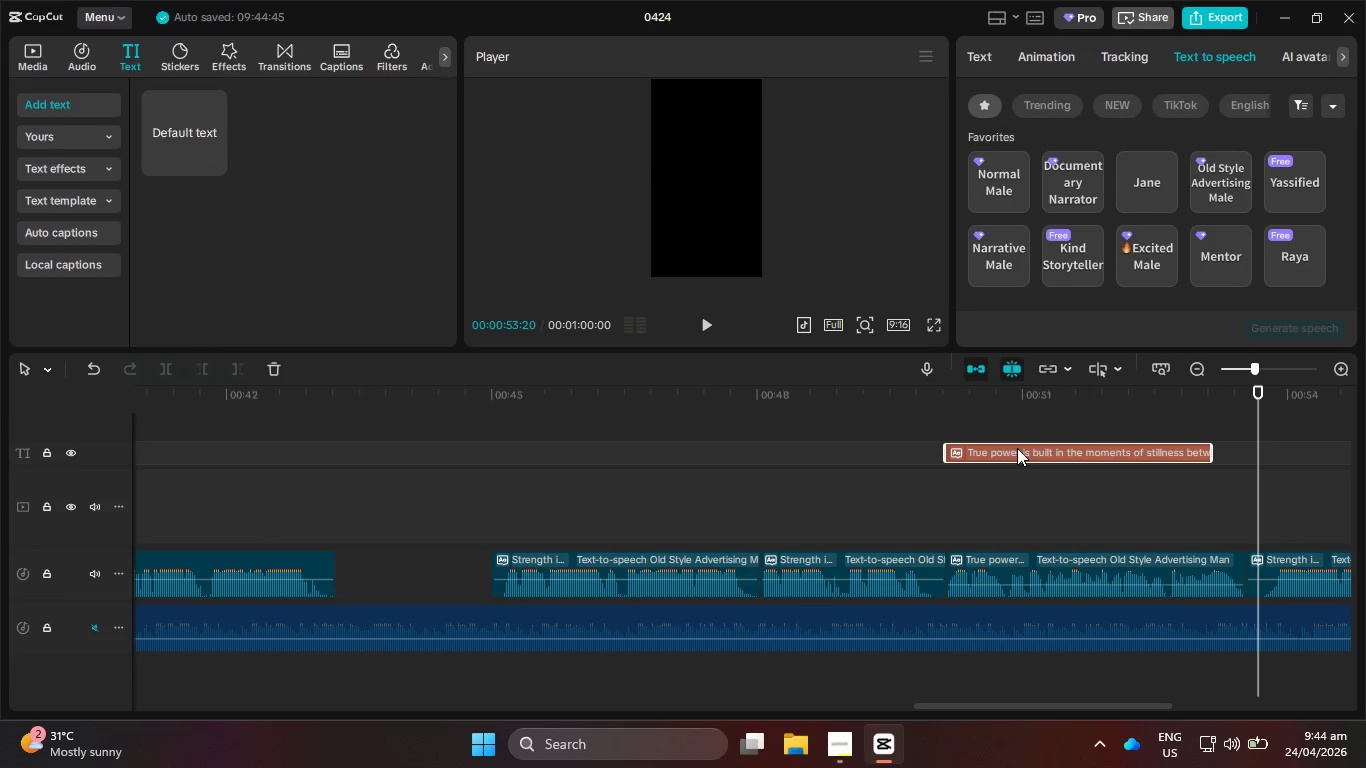 
key(Backspace)
 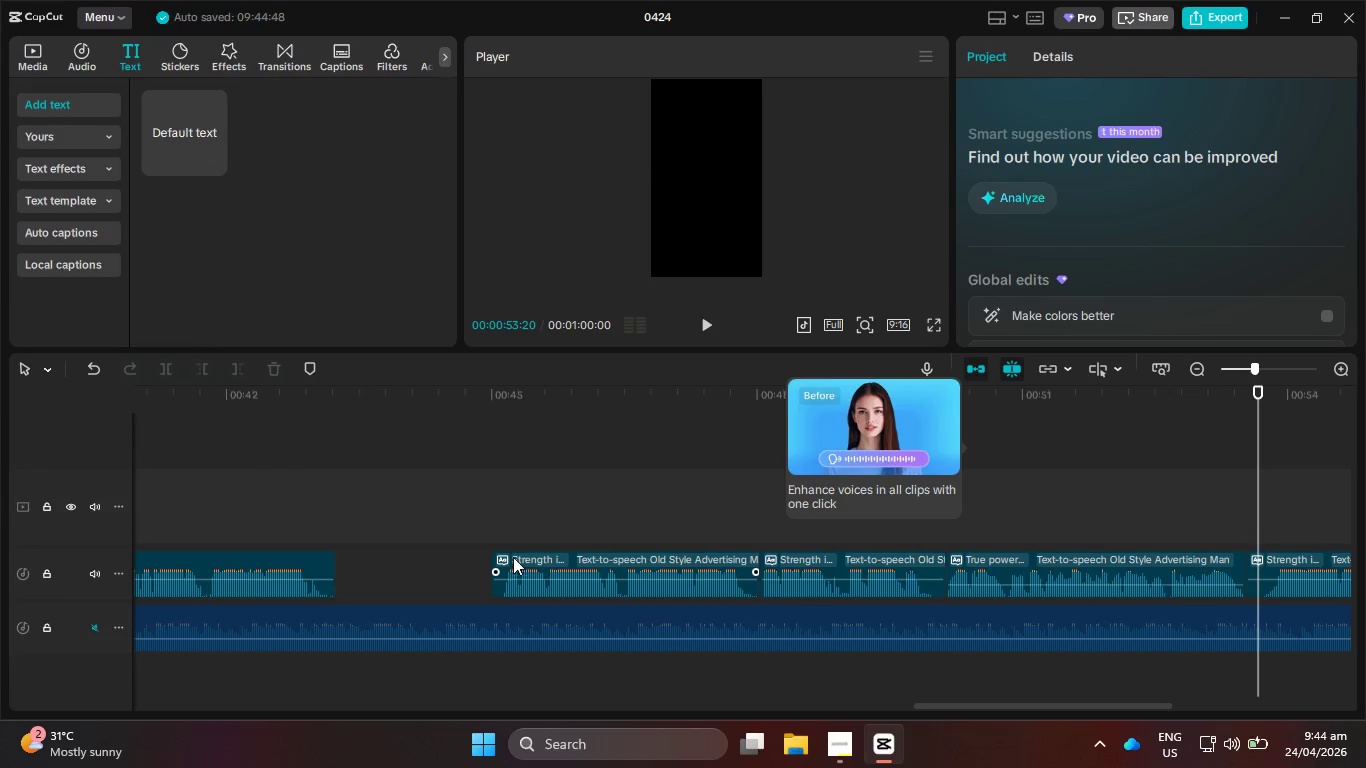 
hold_key(key=ControlLeft, duration=0.95)
scroll: coordinate [435, 474], scroll_direction: down, amount: 6.0
 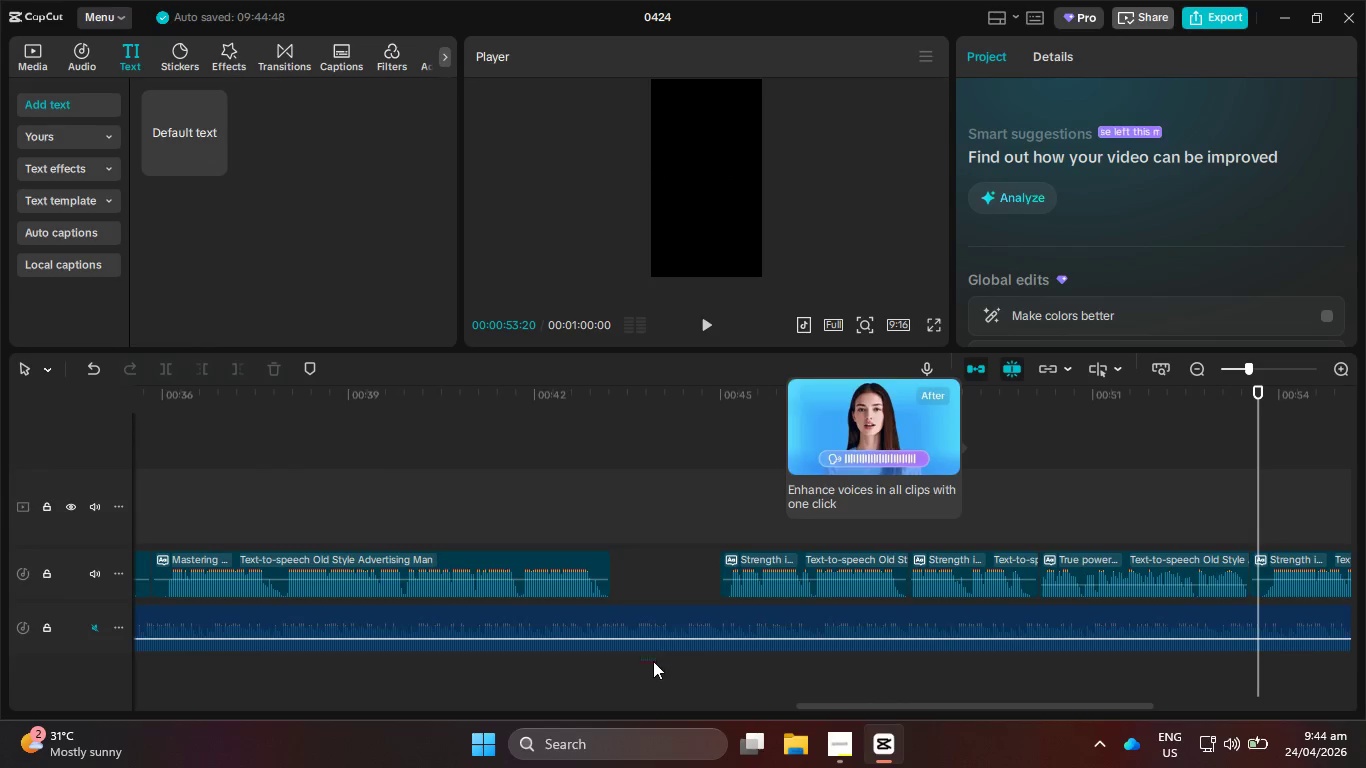 
hold_key(key=ControlLeft, duration=0.38)
 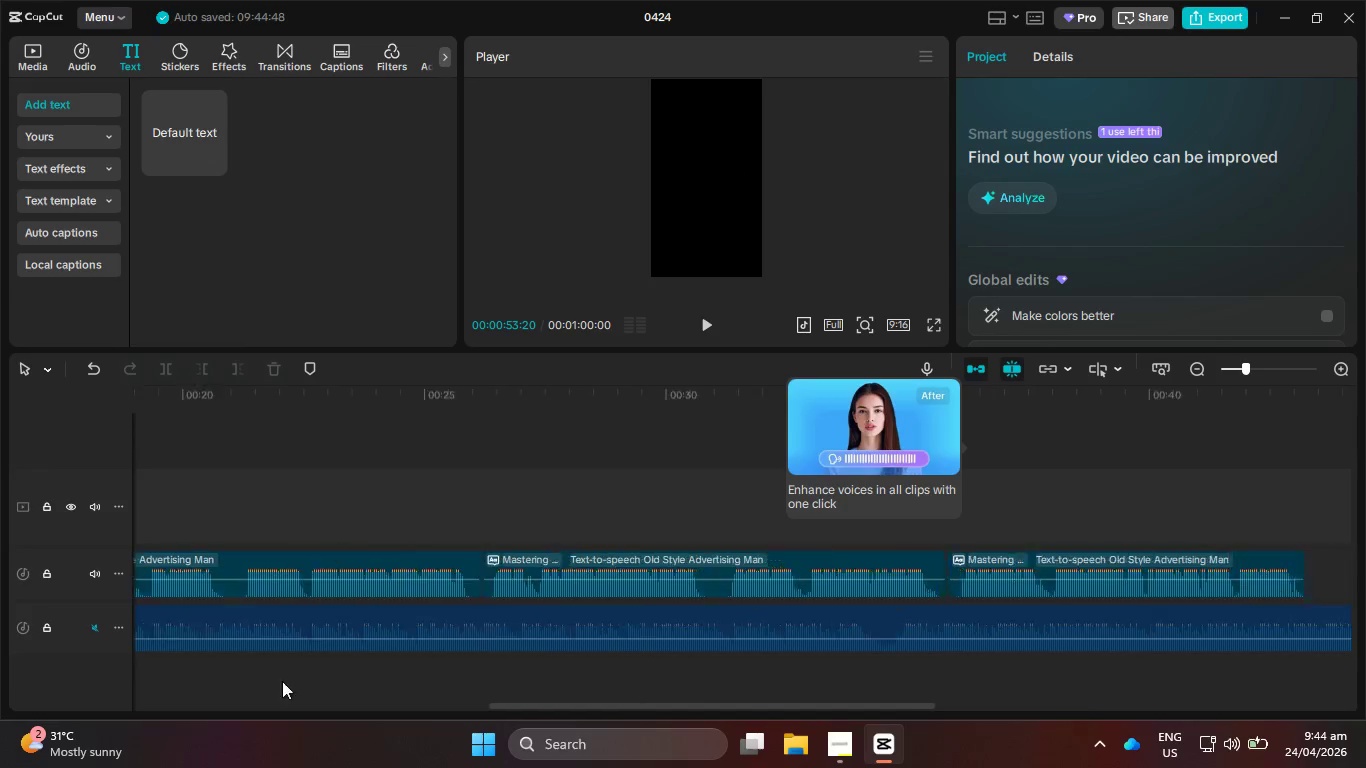 
left_click_drag(start_coordinate=[829, 706], to_coordinate=[170, 686])
 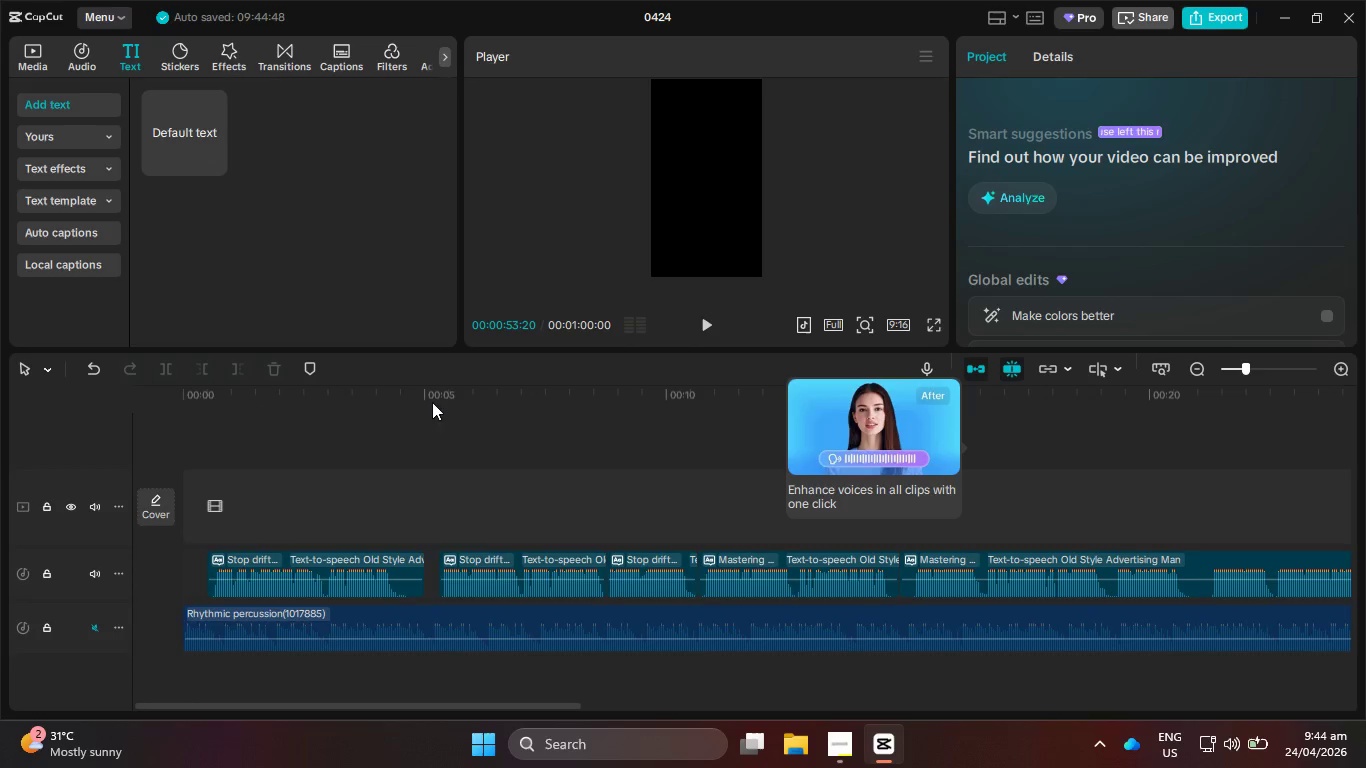 
scroll: coordinate [779, 680], scroll_direction: down, amount: 4.0
 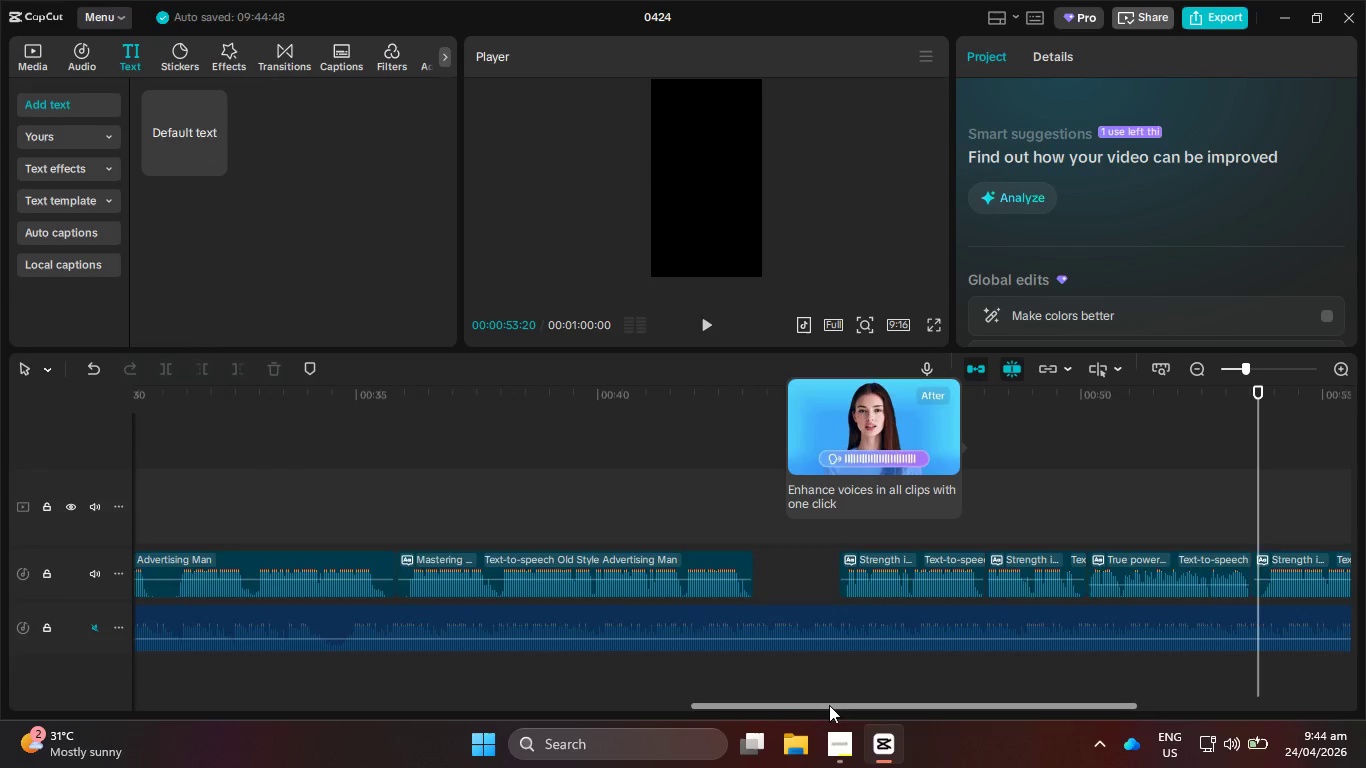 
left_click_drag(start_coordinate=[430, 401], to_coordinate=[100, 417])
 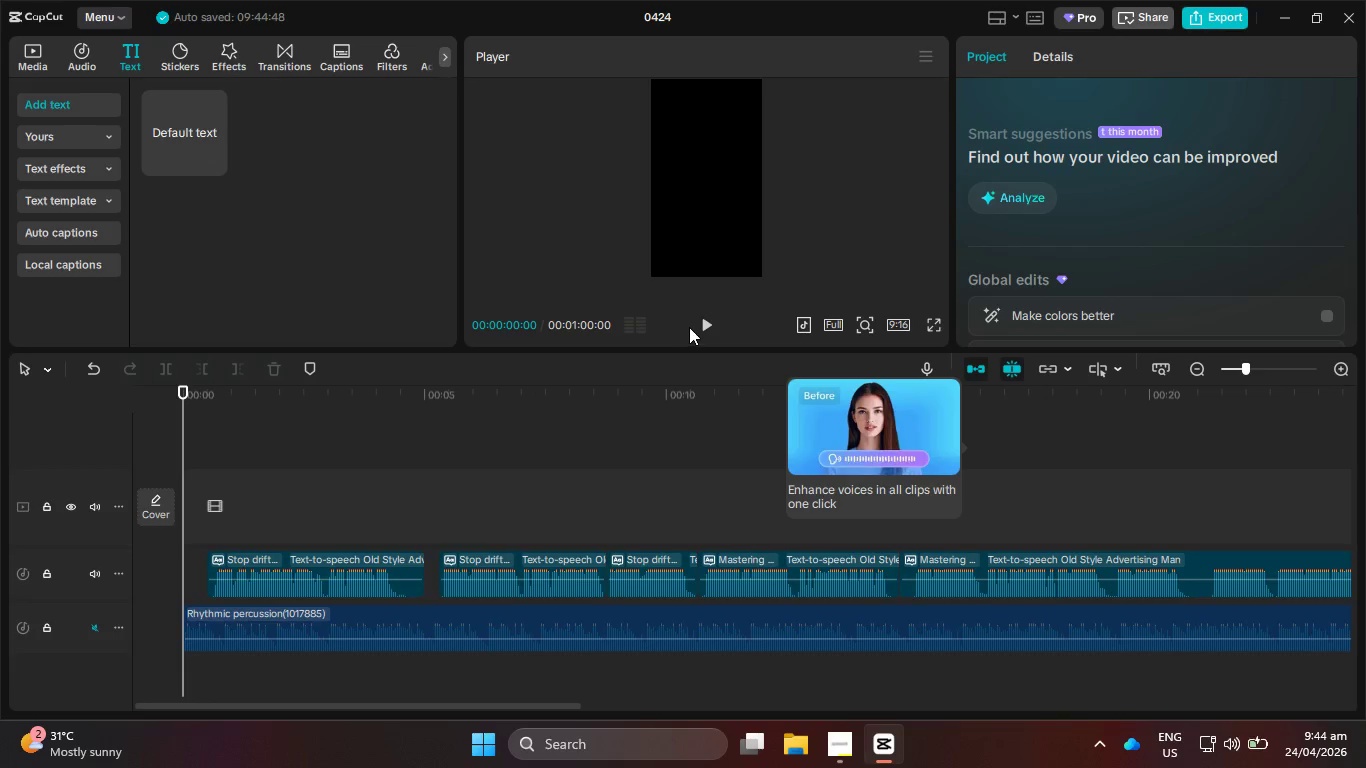 
double_click([704, 321])
 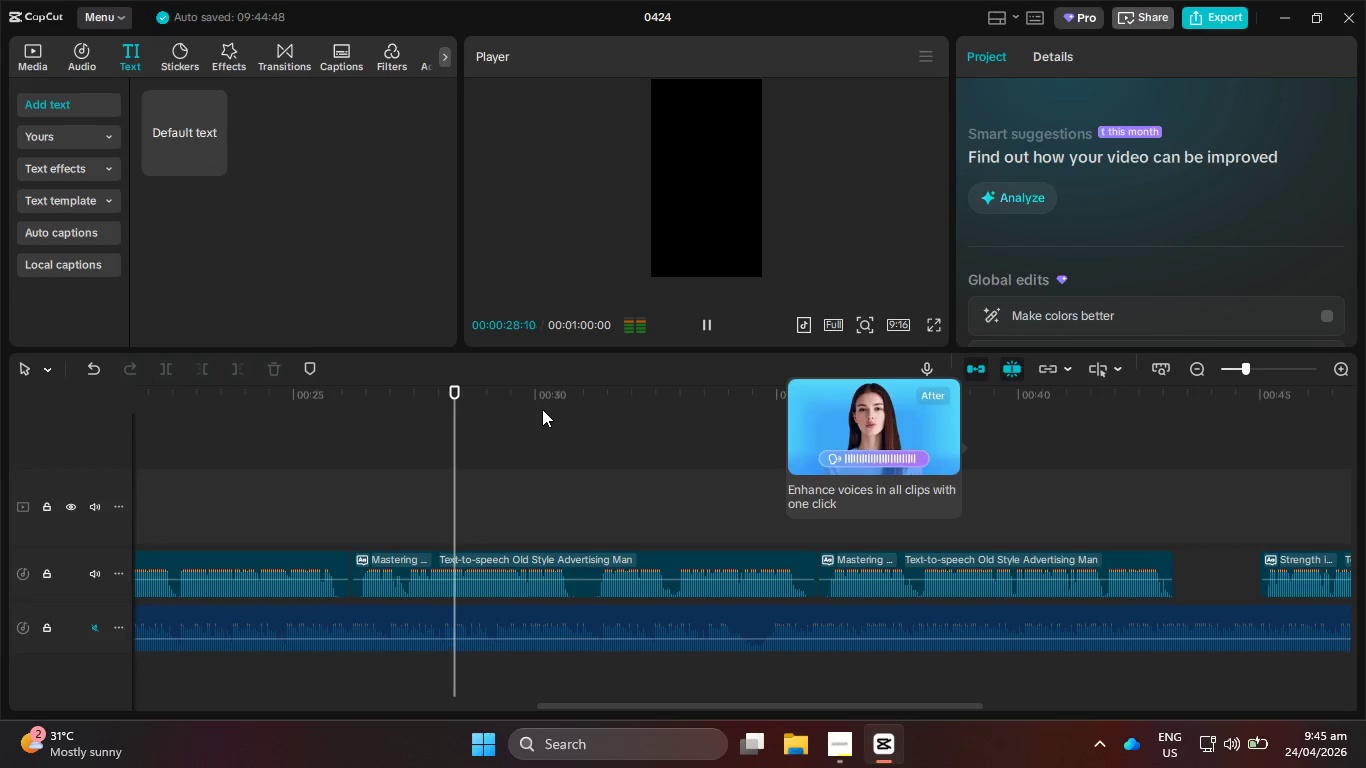 
wait(33.49)
 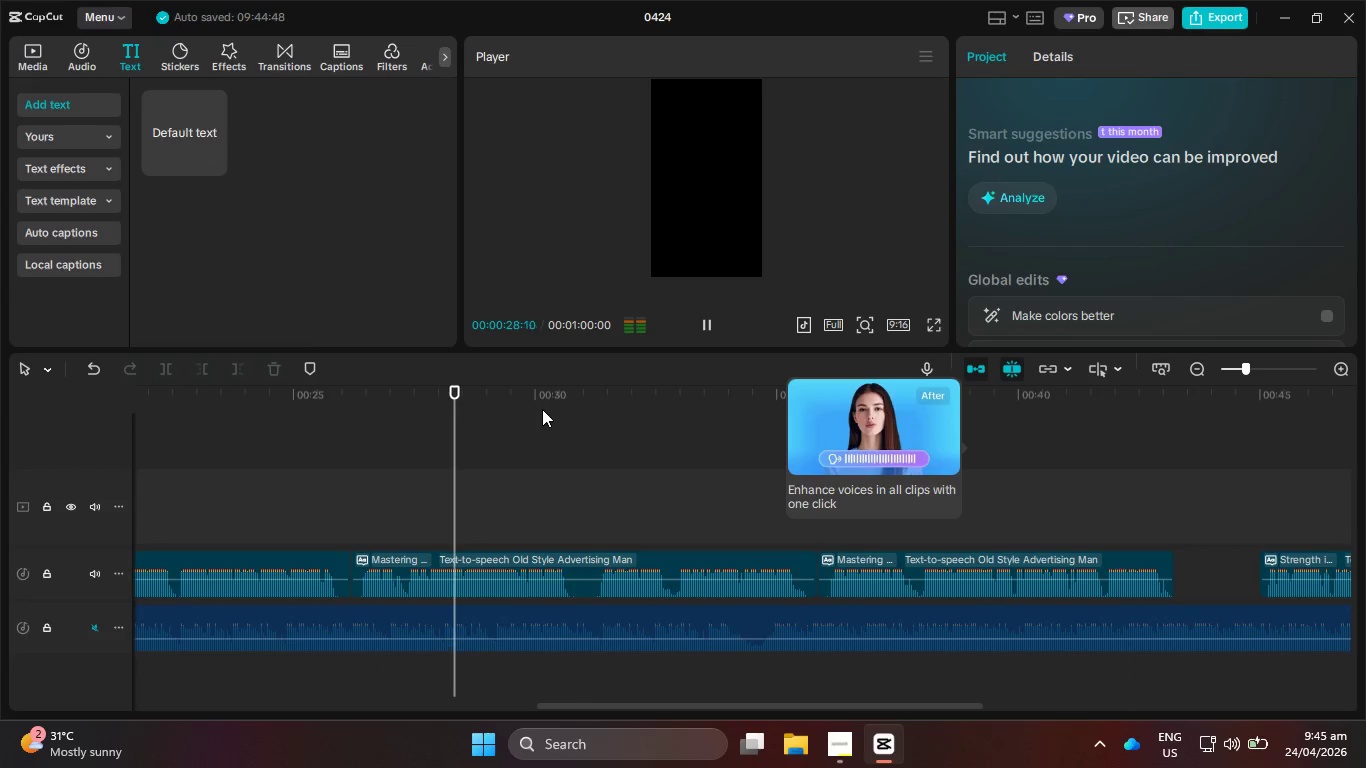 
left_click_drag(start_coordinate=[640, 396], to_coordinate=[584, 400])
 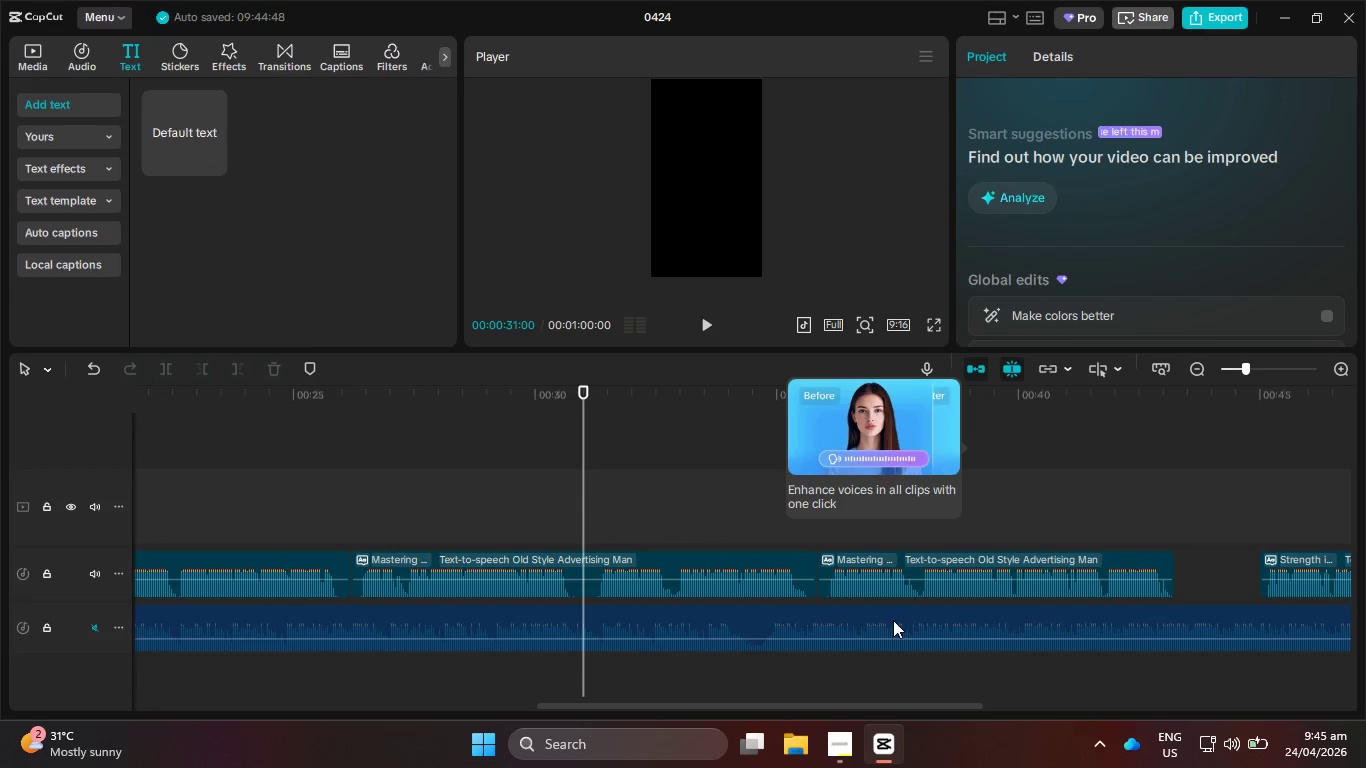 
wait(14.91)
 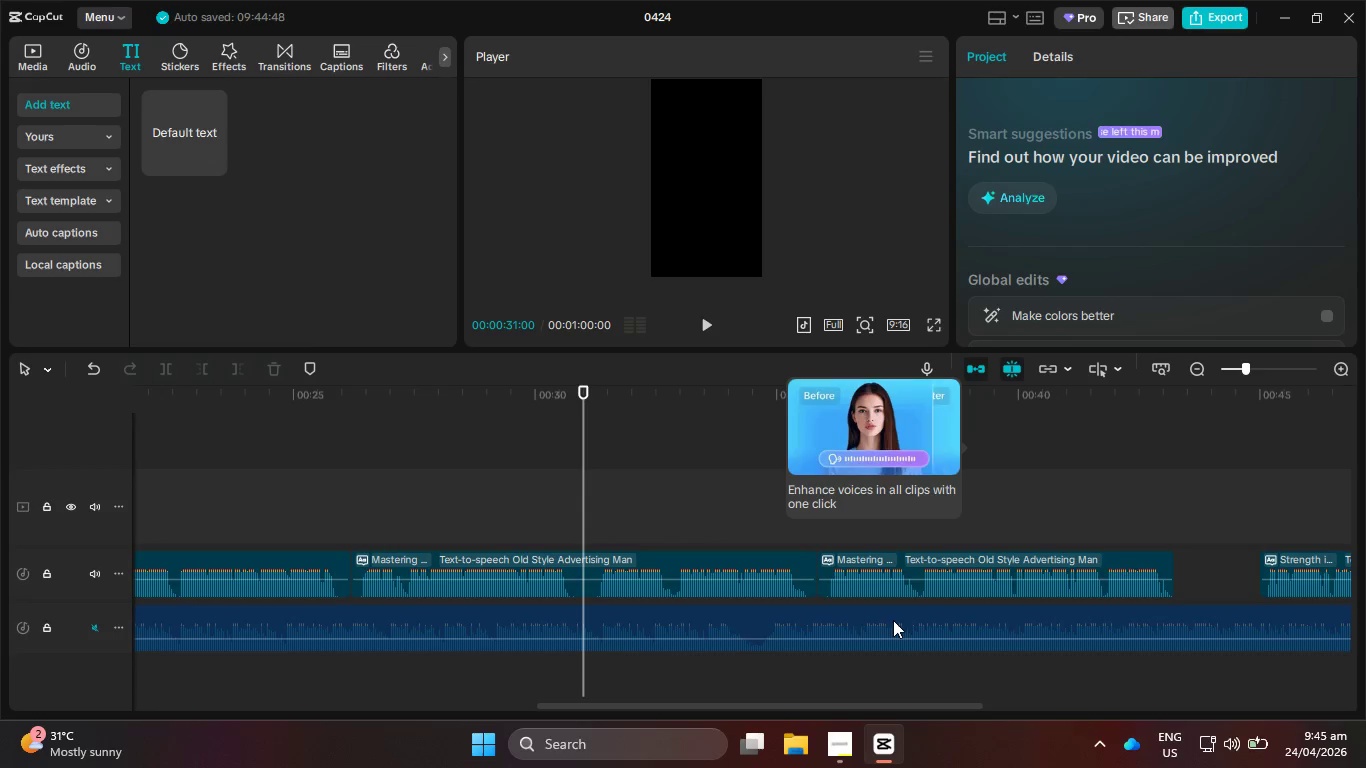 
left_click_drag(start_coordinate=[802, 706], to_coordinate=[242, 663])
 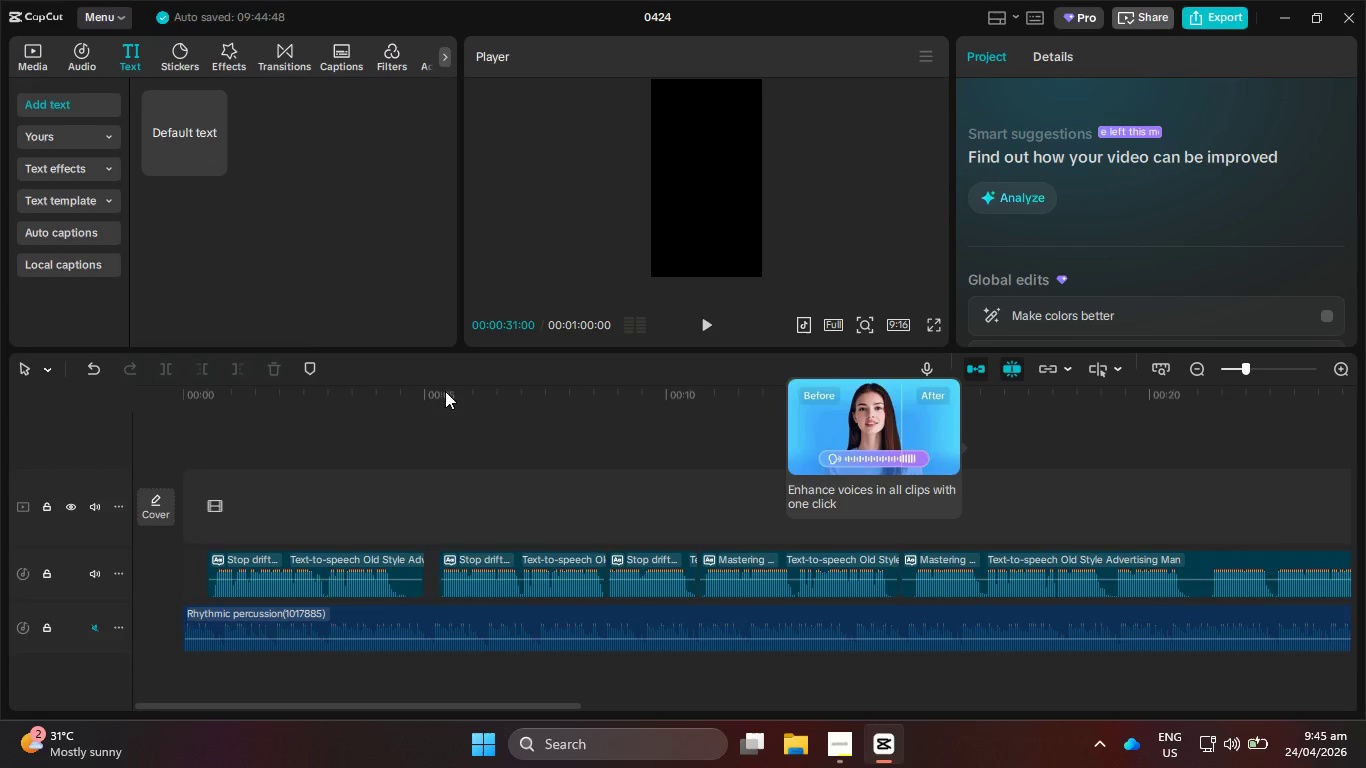 
left_click_drag(start_coordinate=[449, 387], to_coordinate=[427, 389])
 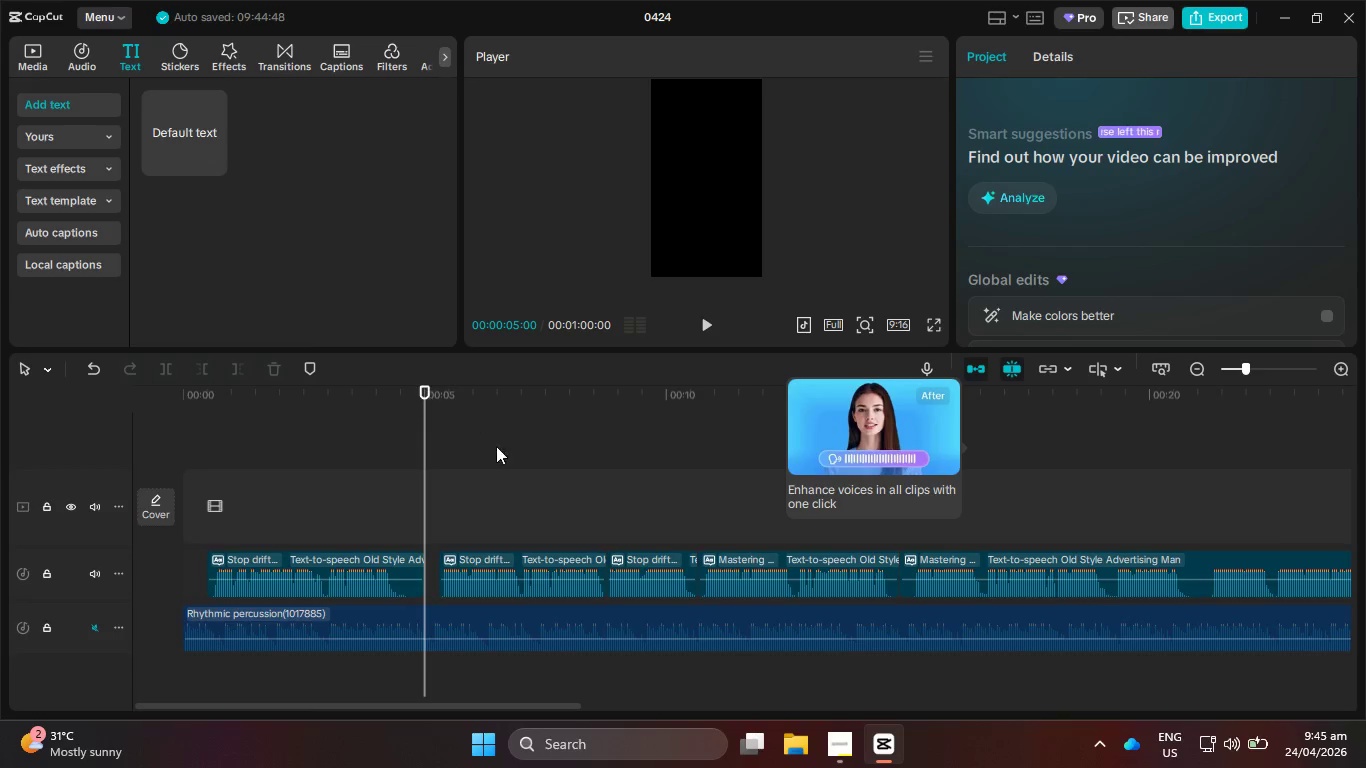 
hold_key(key=ControlLeft, duration=1.28)
scroll: coordinate [522, 505], scroll_direction: down, amount: 9.0
 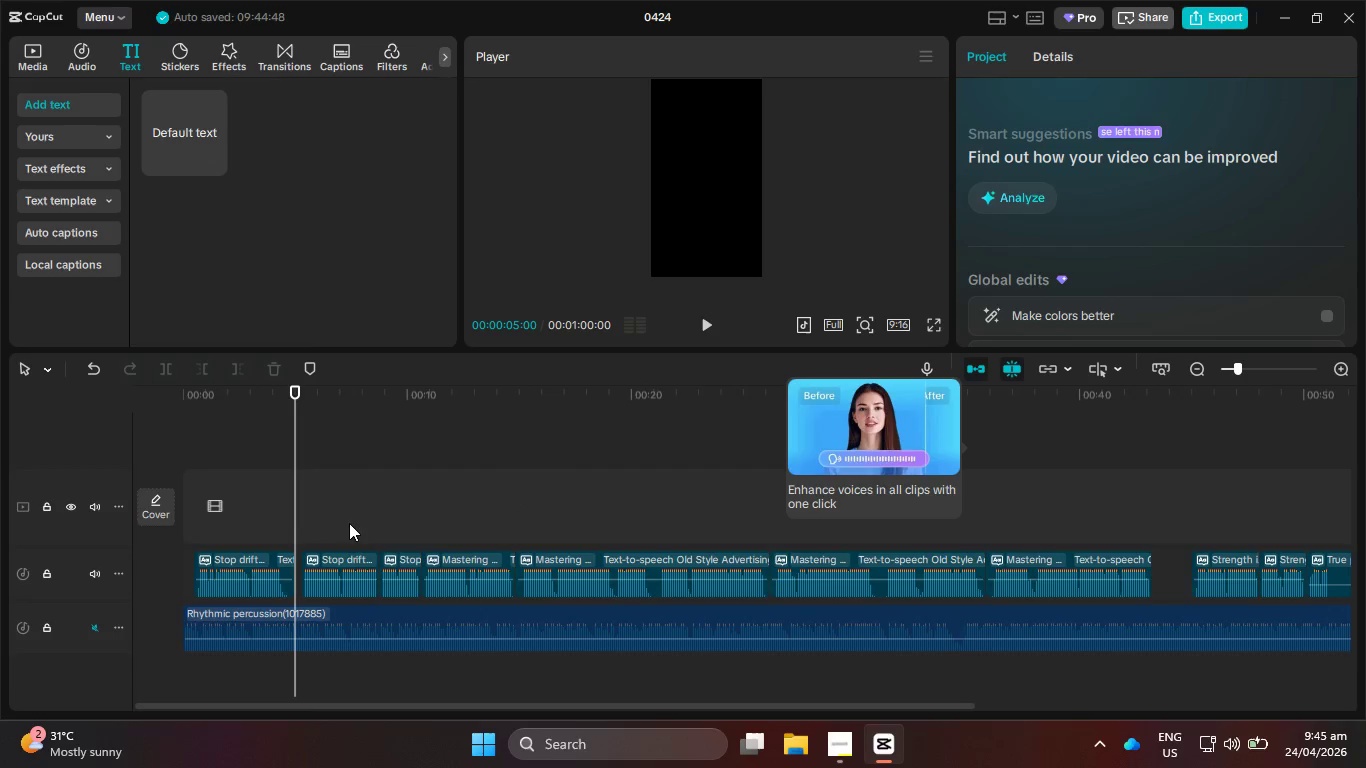 
left_click_drag(start_coordinate=[345, 523], to_coordinate=[1098, 575])
 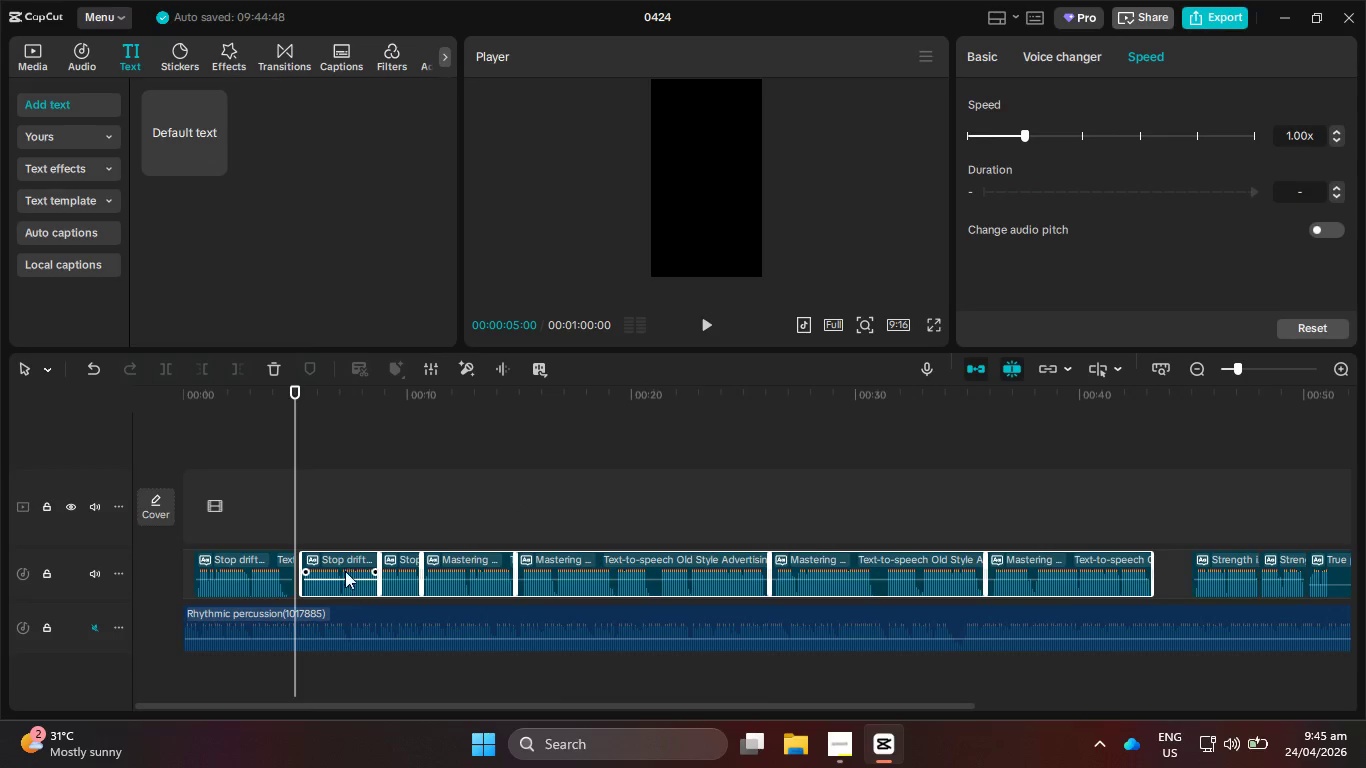 
left_click_drag(start_coordinate=[339, 563], to_coordinate=[333, 565])
 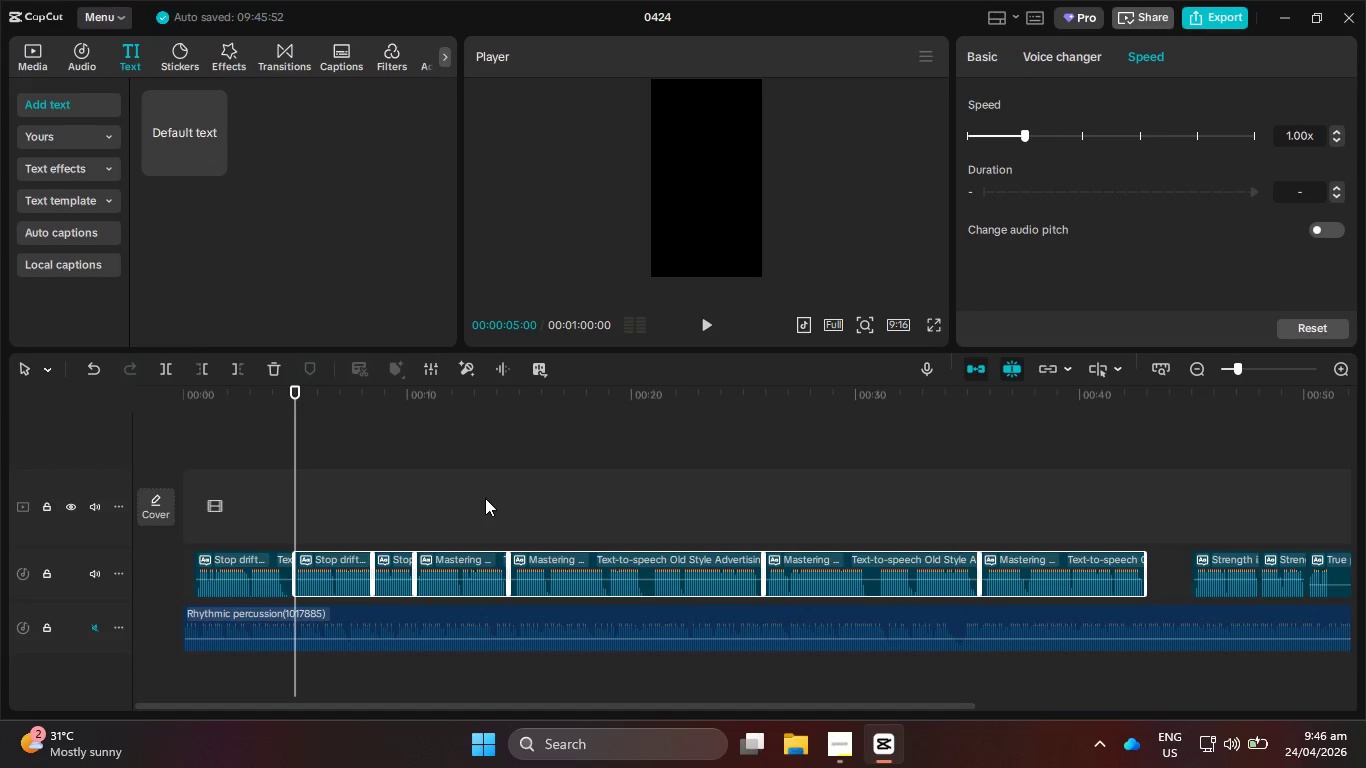 
wait(23.72)
 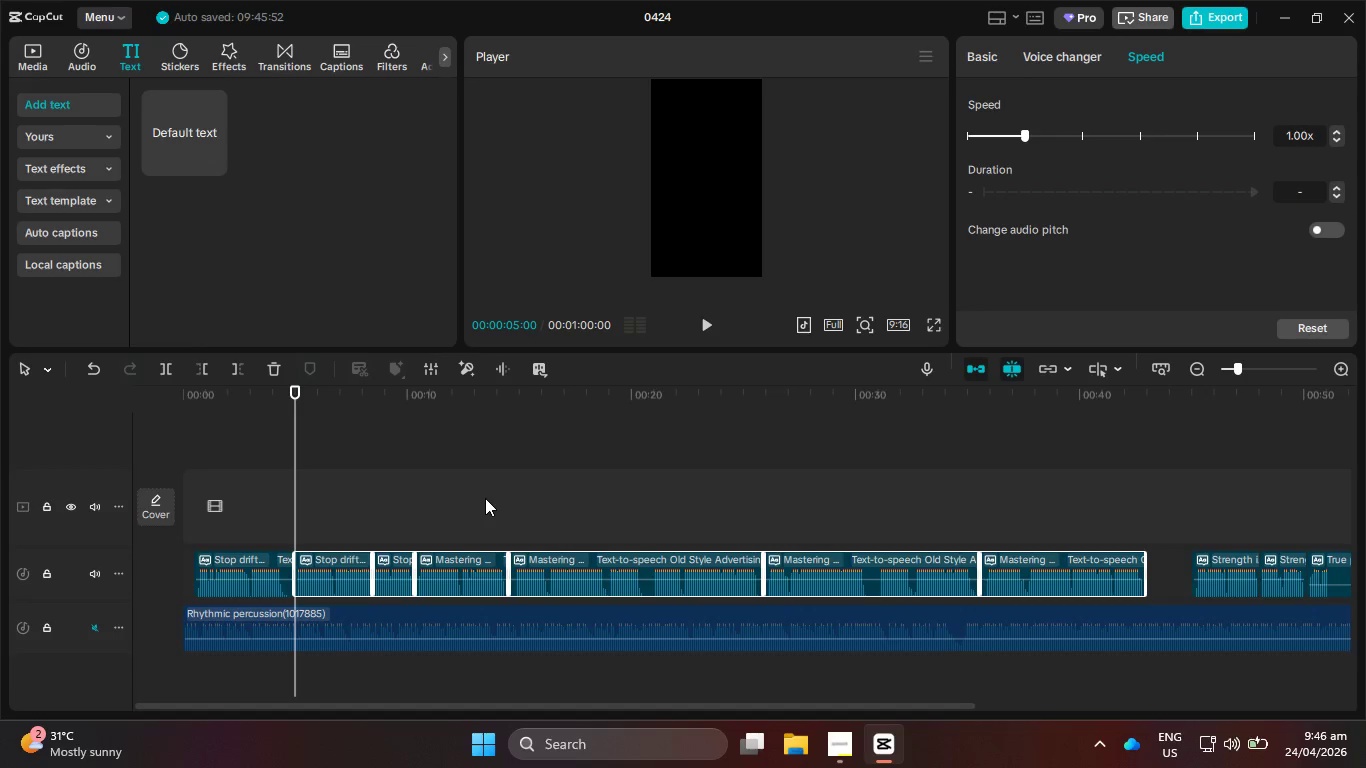 
left_click_drag(start_coordinate=[753, 392], to_coordinate=[744, 394])
 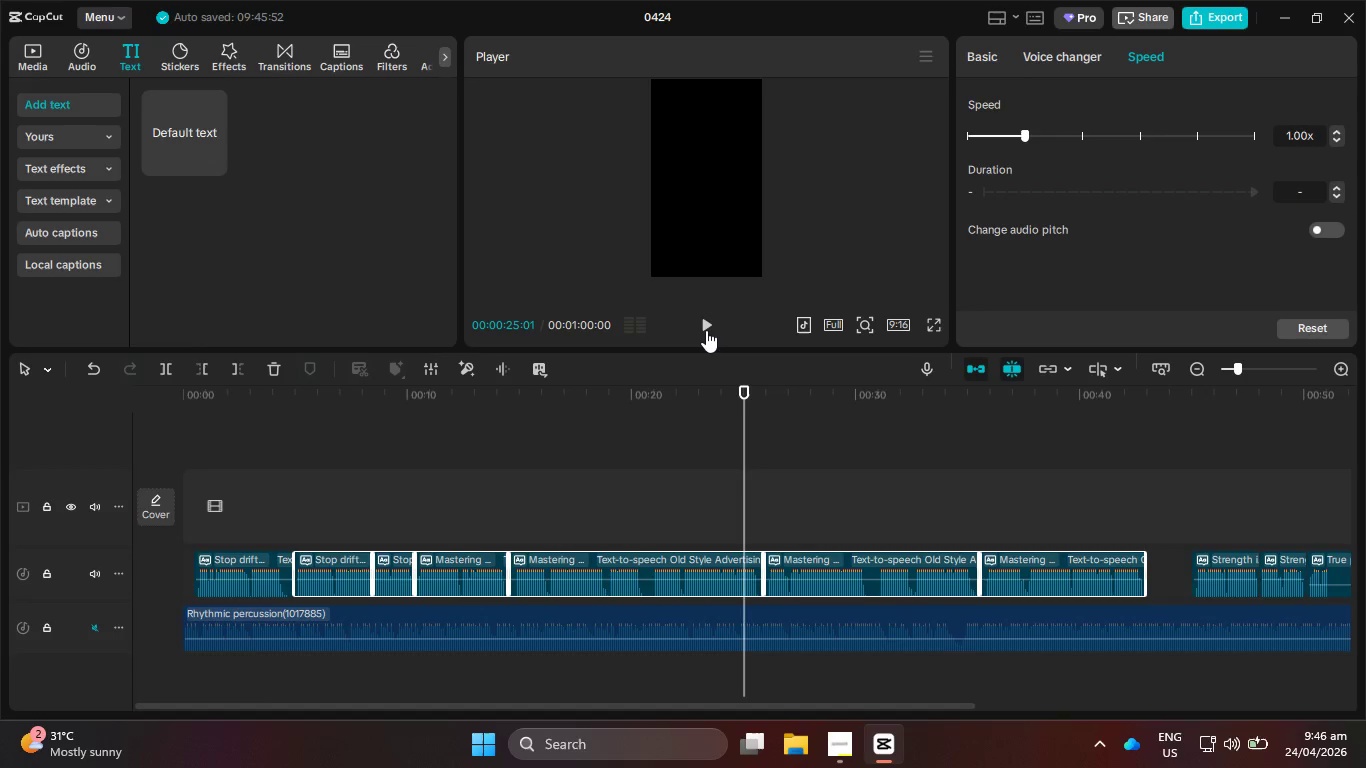 
left_click([706, 330])
 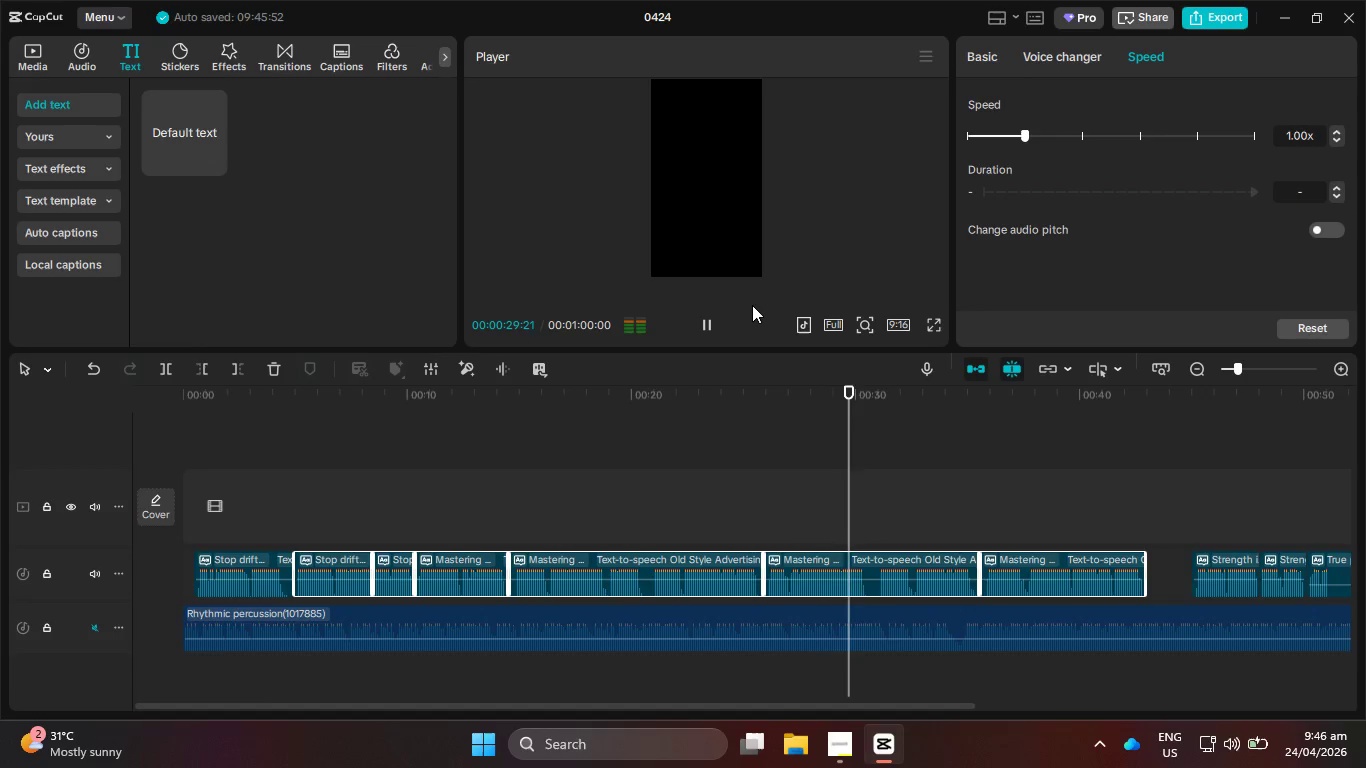 
wait(6.27)
 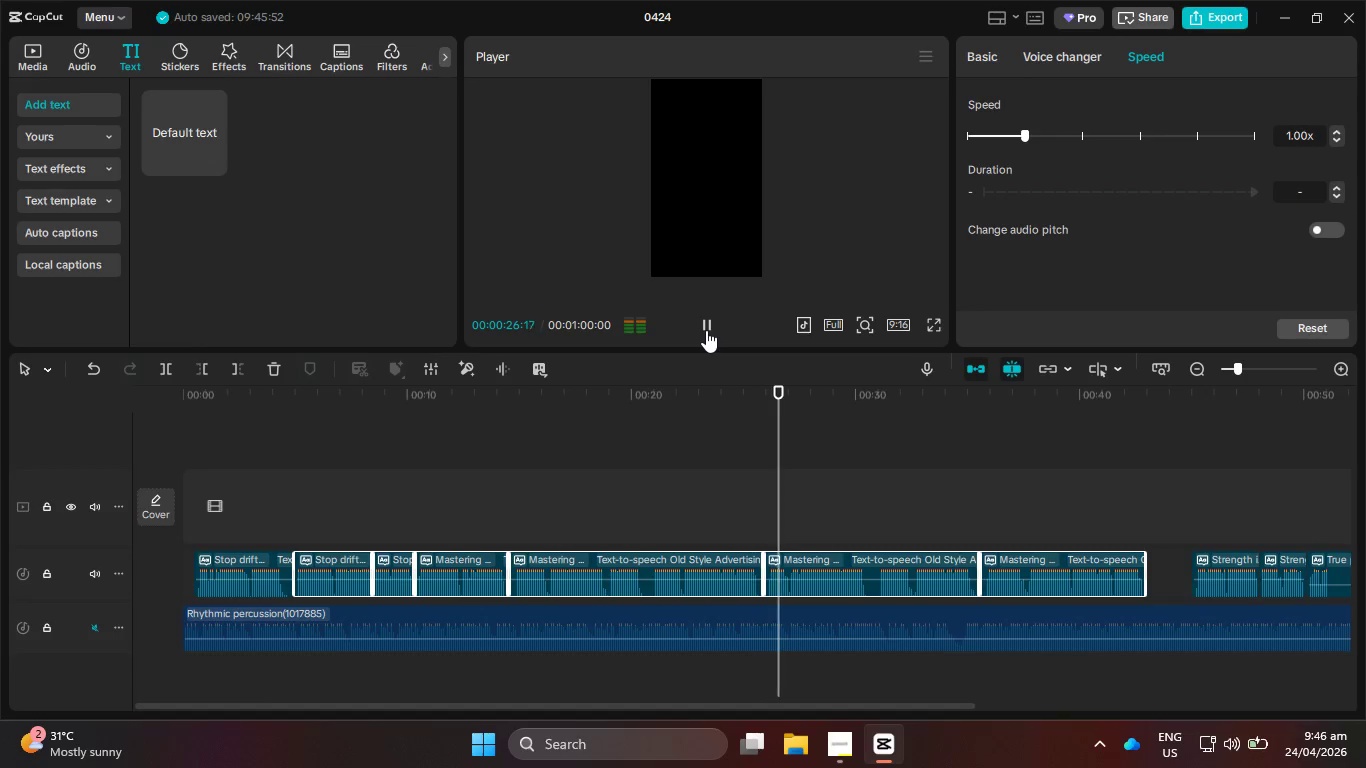 
left_click([711, 324])
 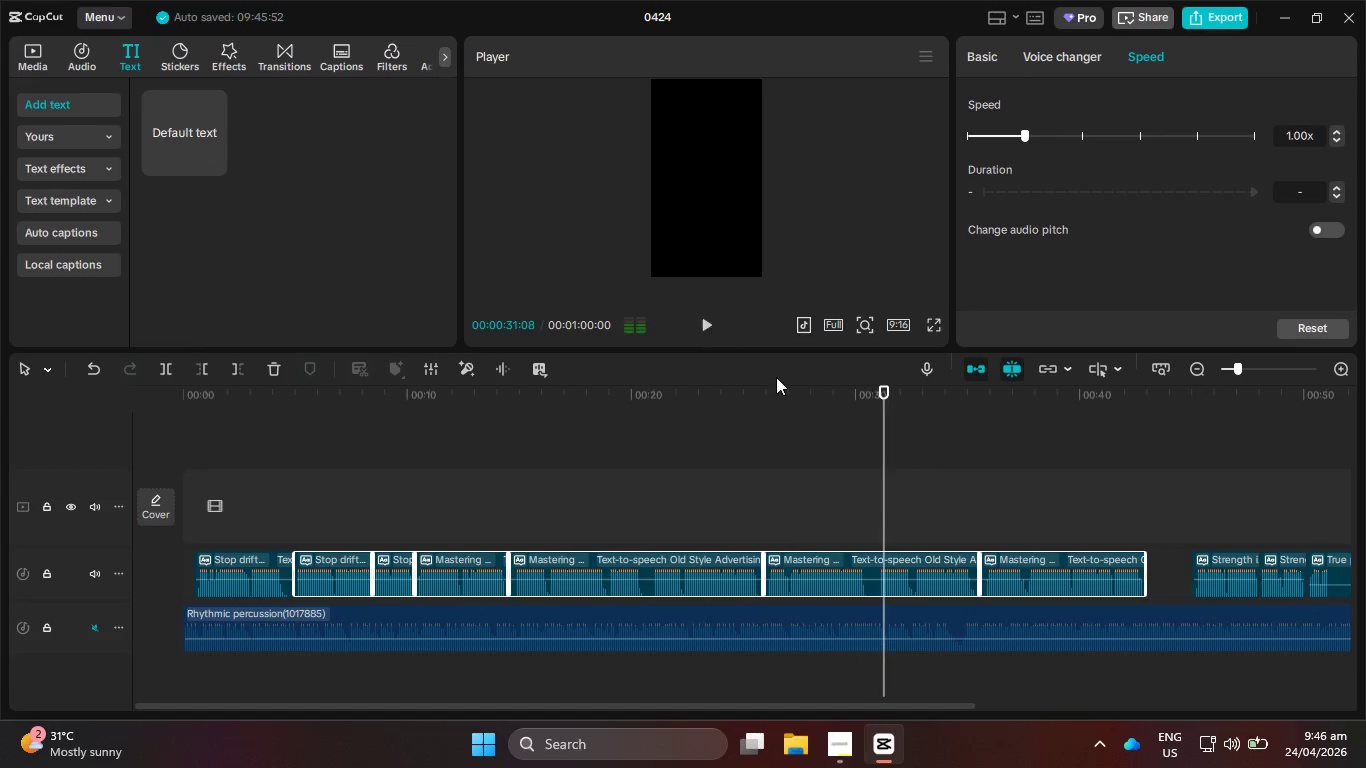 
hold_key(key=ControlLeft, duration=0.7)
 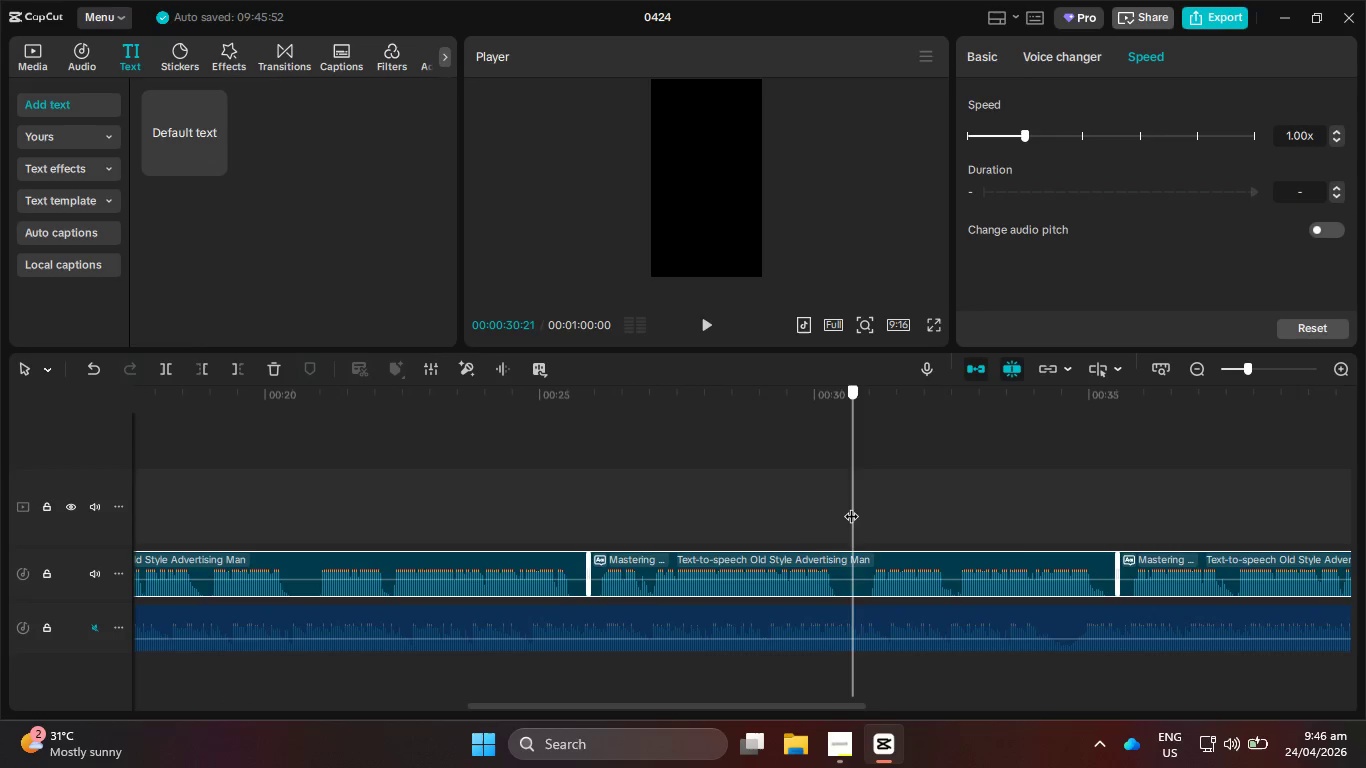 
left_click_drag(start_coordinate=[886, 505], to_coordinate=[847, 506])
 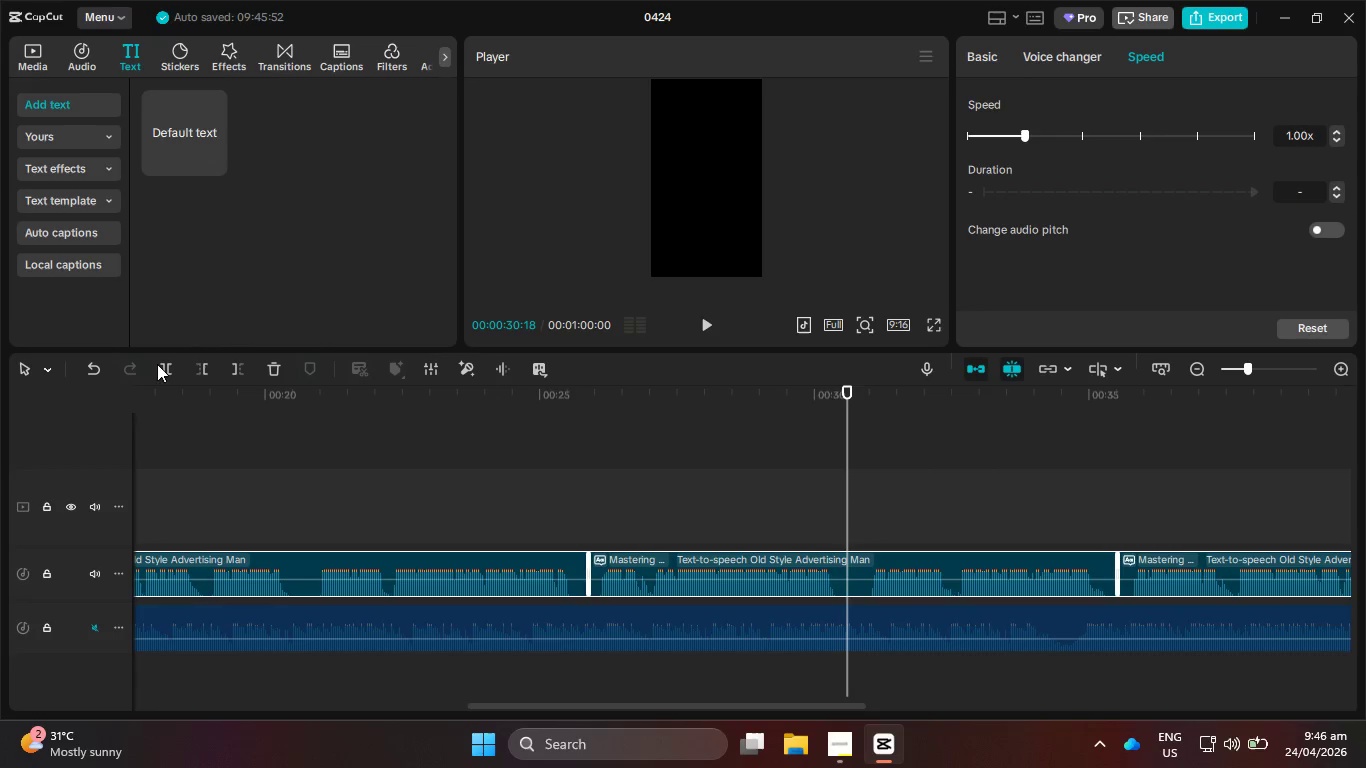 
scroll: coordinate [882, 500], scroll_direction: up, amount: 11.0
 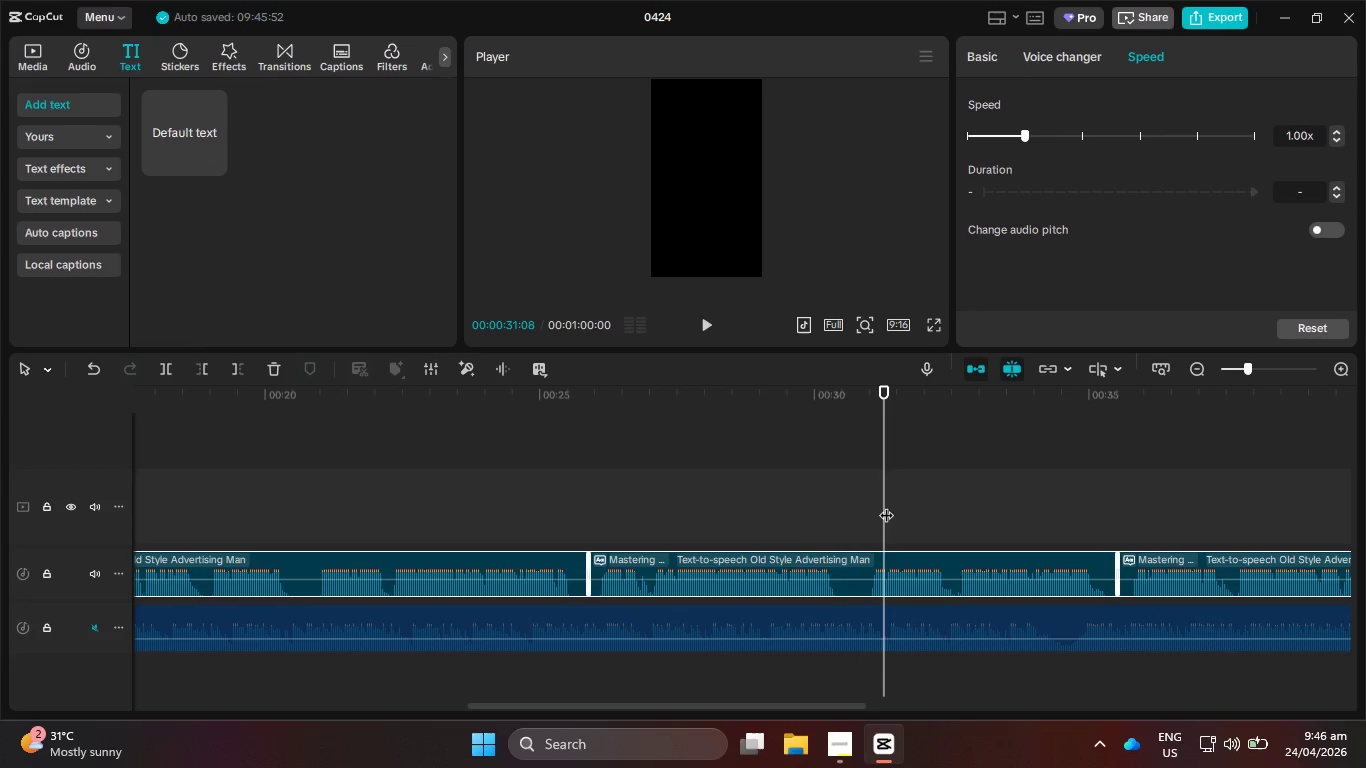 
wait(5.52)
 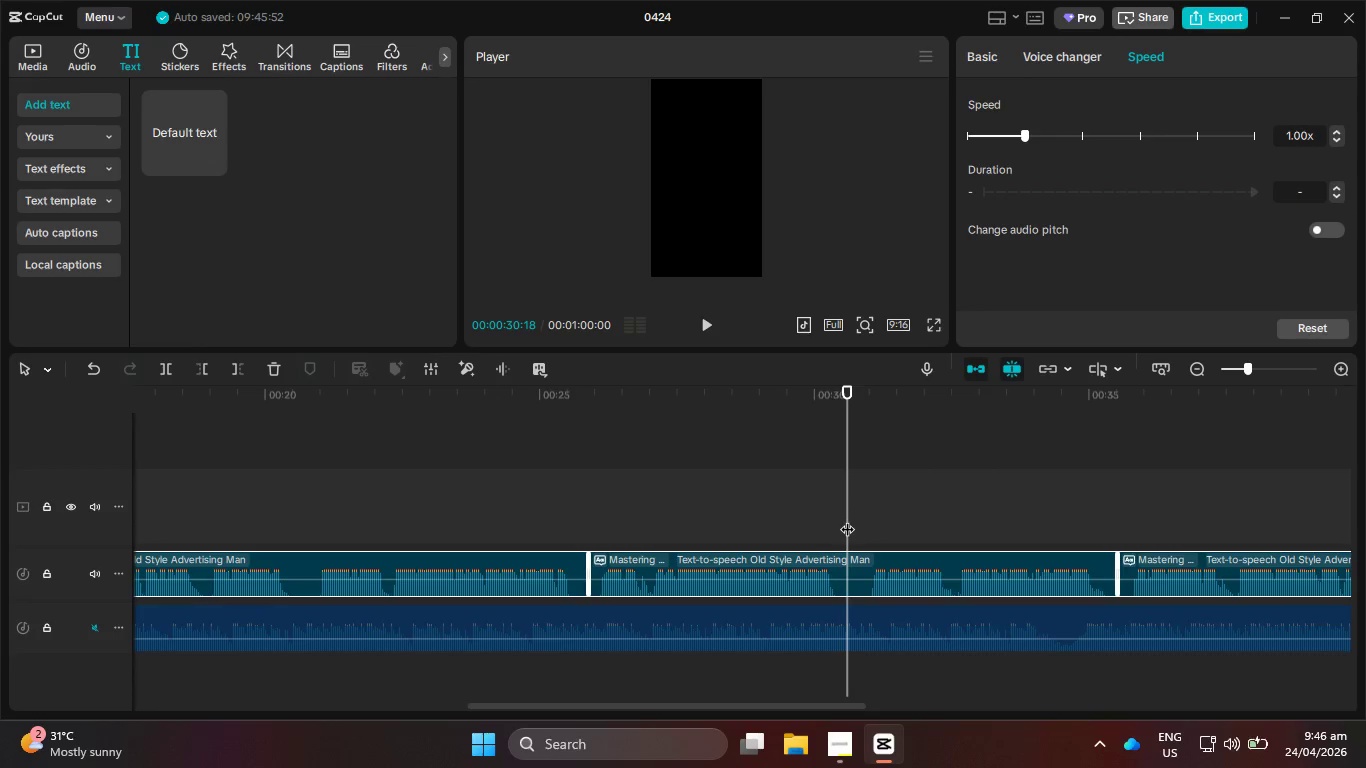 
left_click([169, 371])
 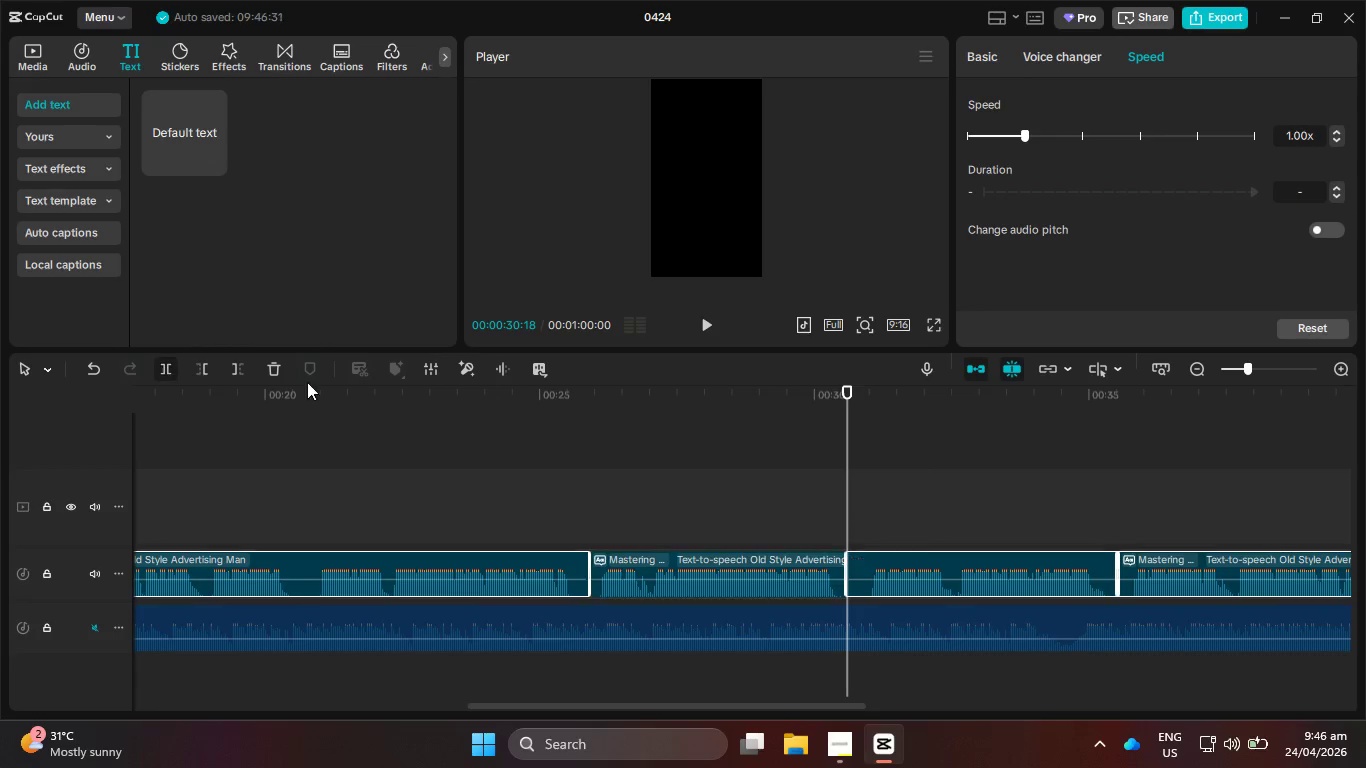 
hold_key(key=ControlLeft, duration=0.66)
scroll: coordinate [992, 511], scroll_direction: down, amount: 5.0
 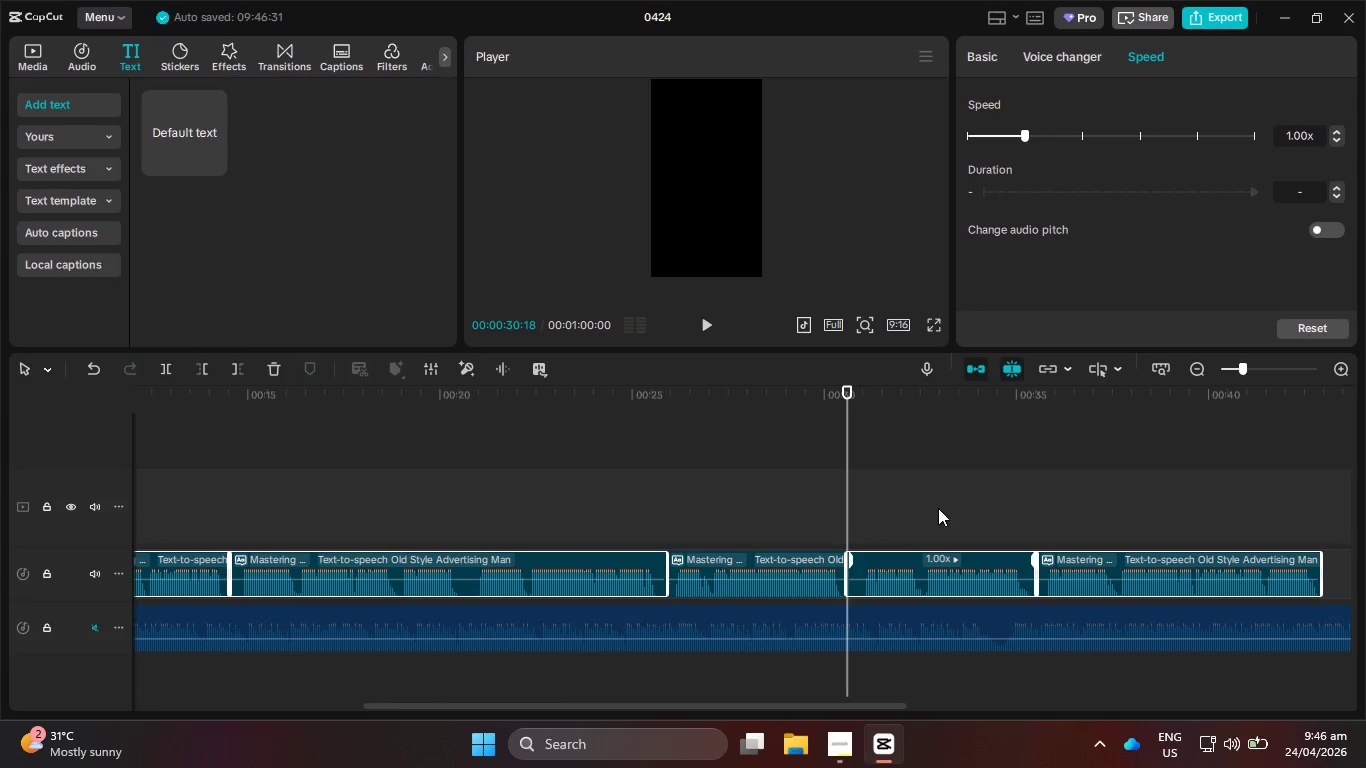 
hold_key(key=ControlLeft, duration=0.44)
 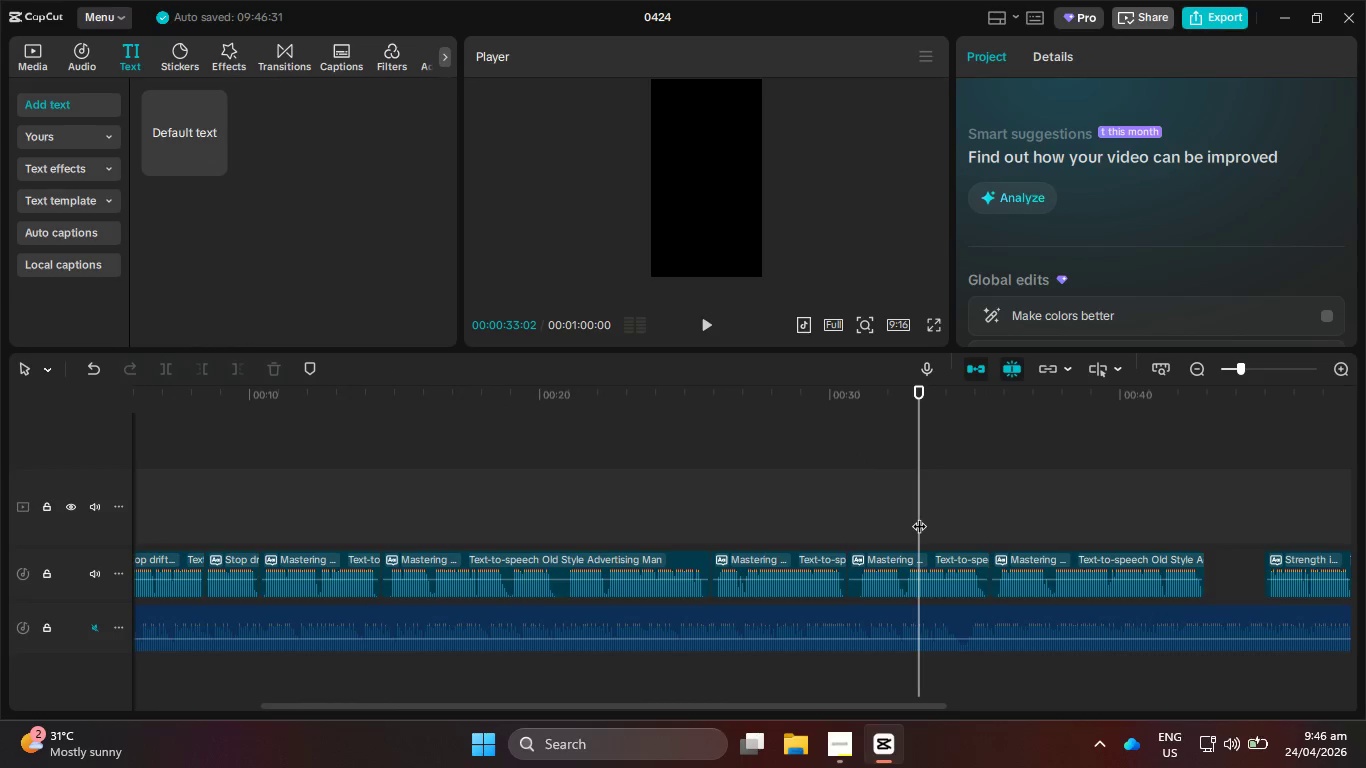 
left_click([919, 516])
 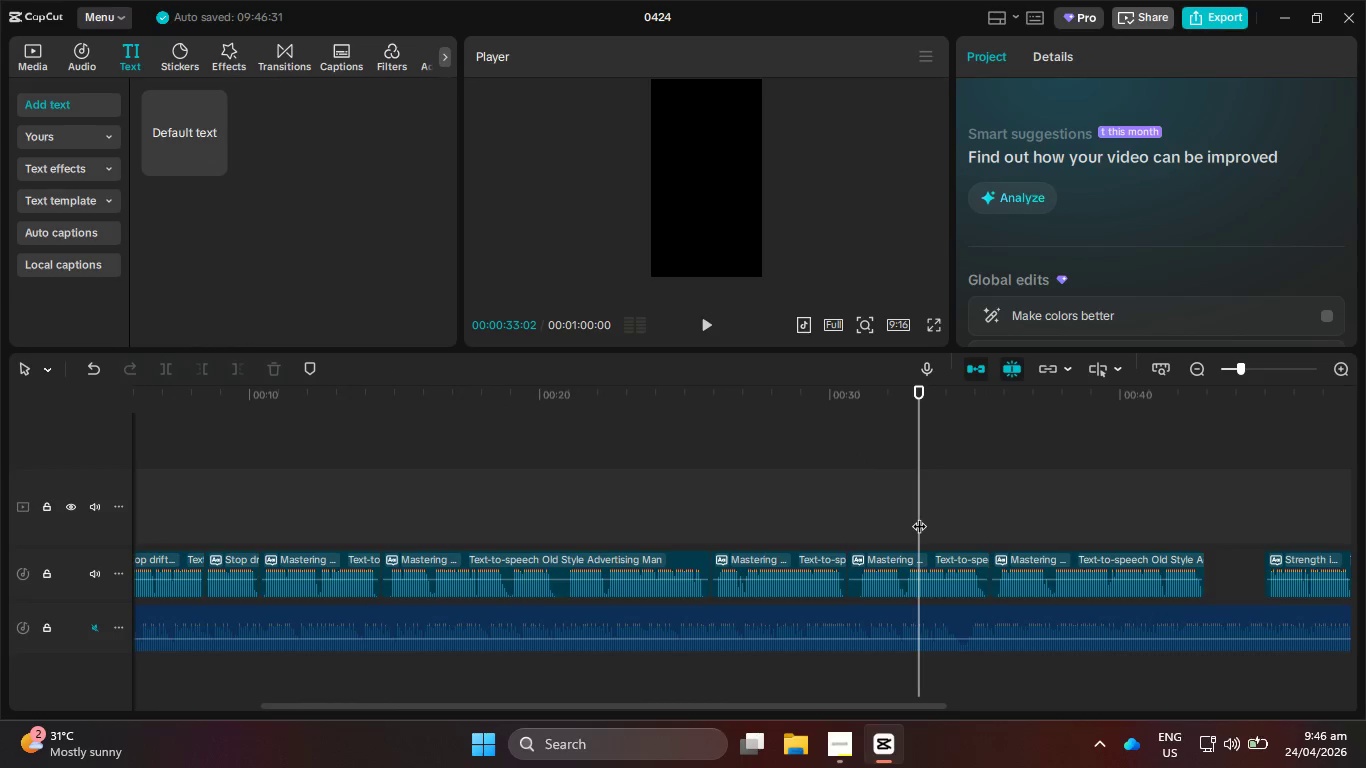 
scroll: coordinate [951, 513], scroll_direction: down, amount: 3.0
 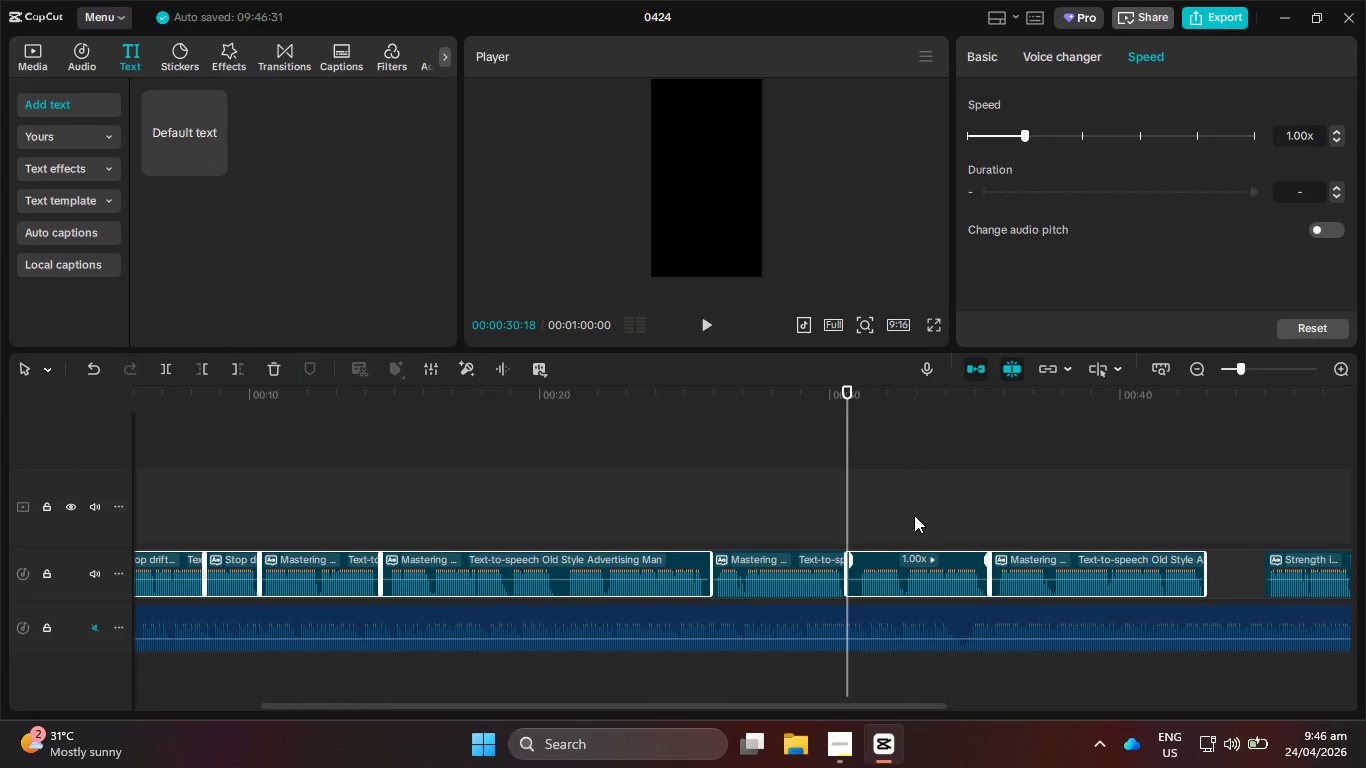 
left_click_drag(start_coordinate=[919, 516], to_coordinate=[920, 546])
 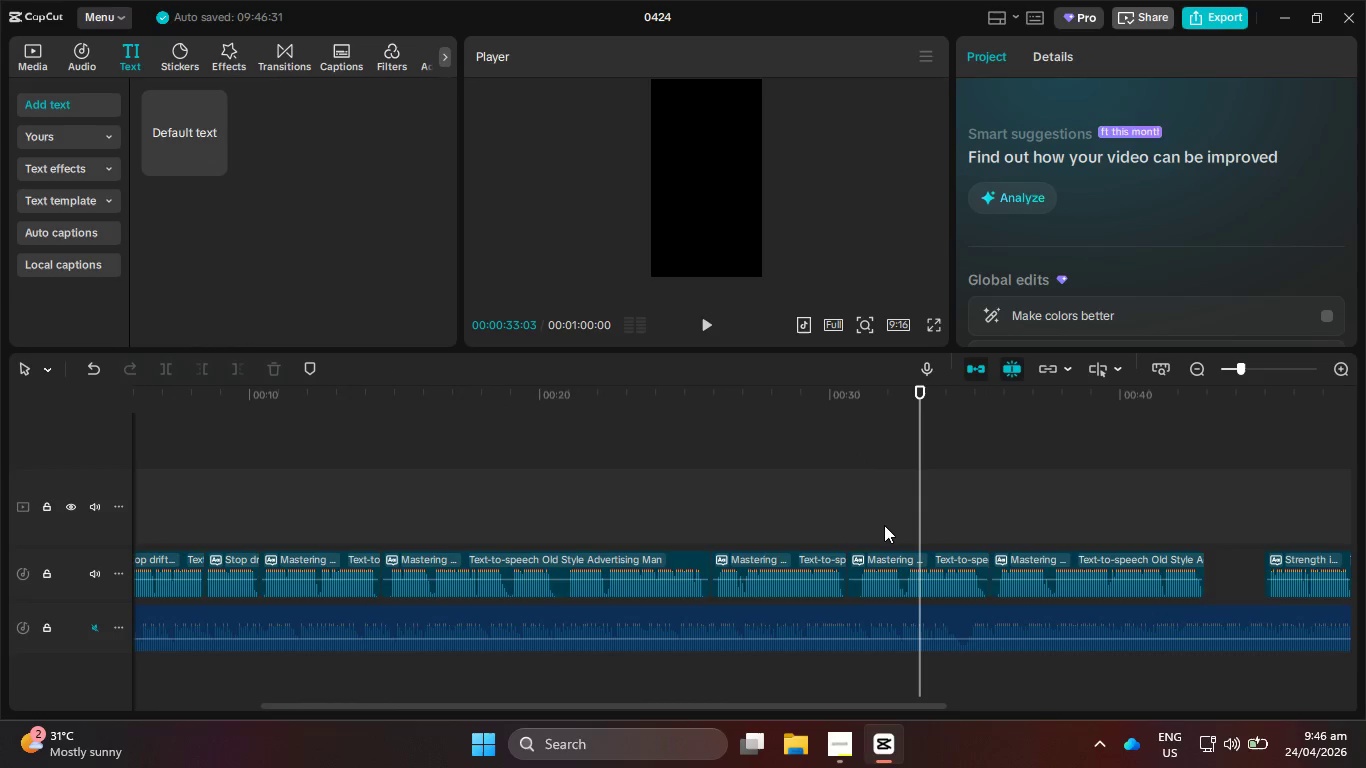 
left_click_drag(start_coordinate=[884, 525], to_coordinate=[1127, 560])
 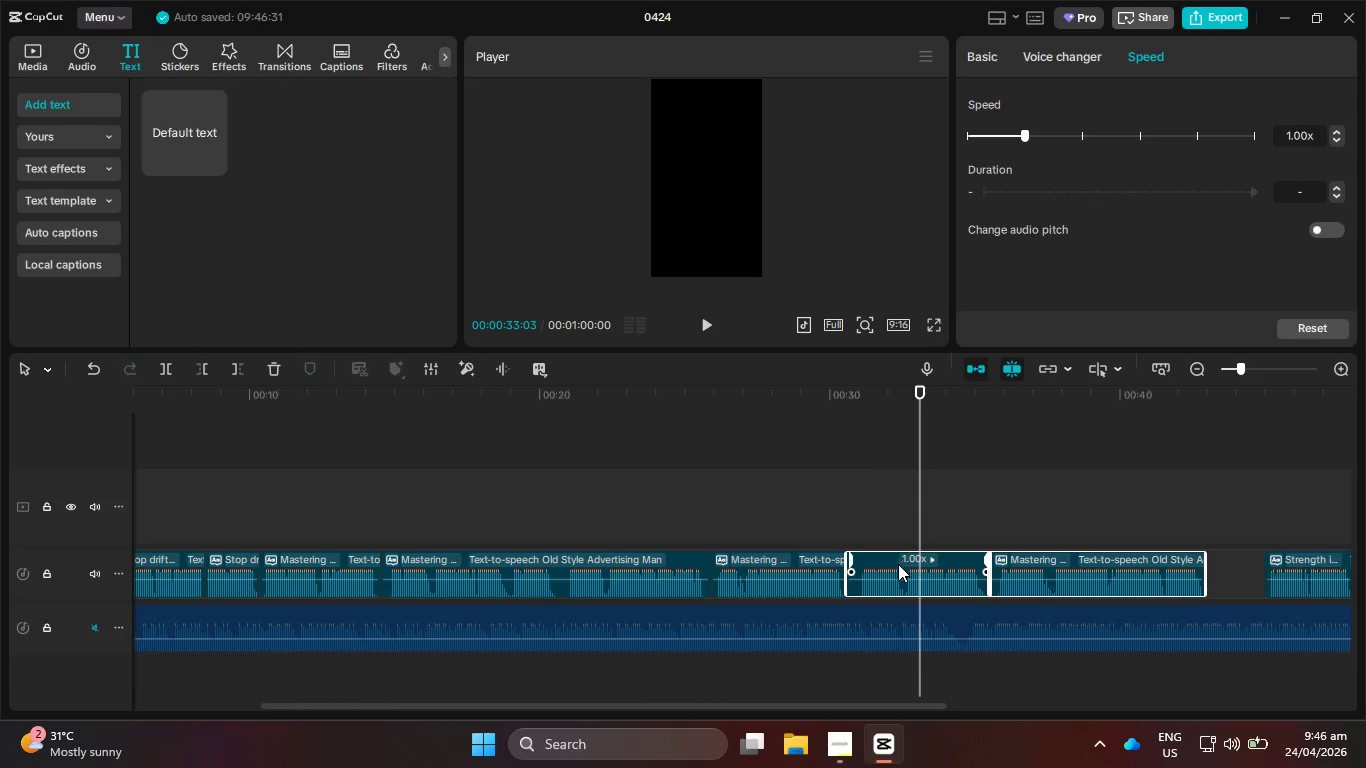 
left_click_drag(start_coordinate=[895, 561], to_coordinate=[950, 559])
 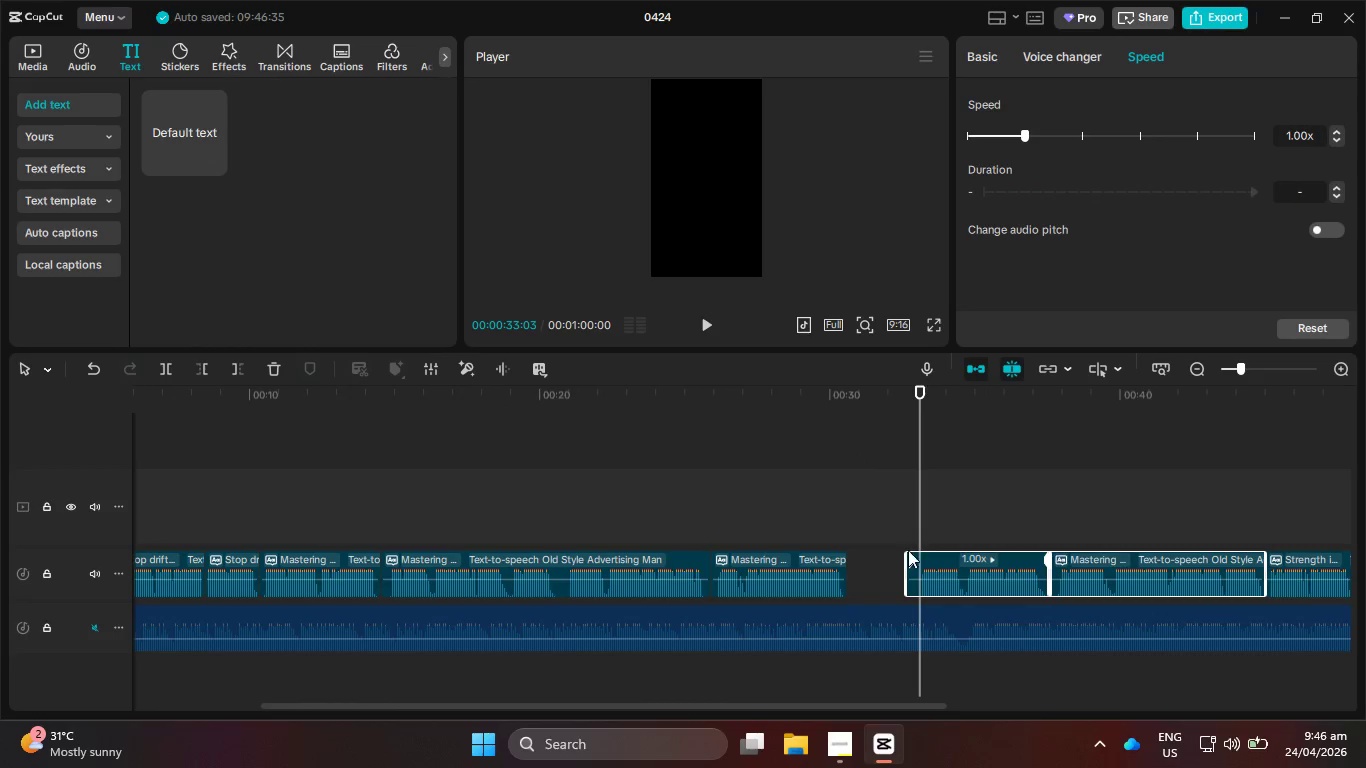 
hold_key(key=ControlLeft, duration=0.95)
scroll: coordinate [962, 578], scroll_direction: up, amount: 18.0
 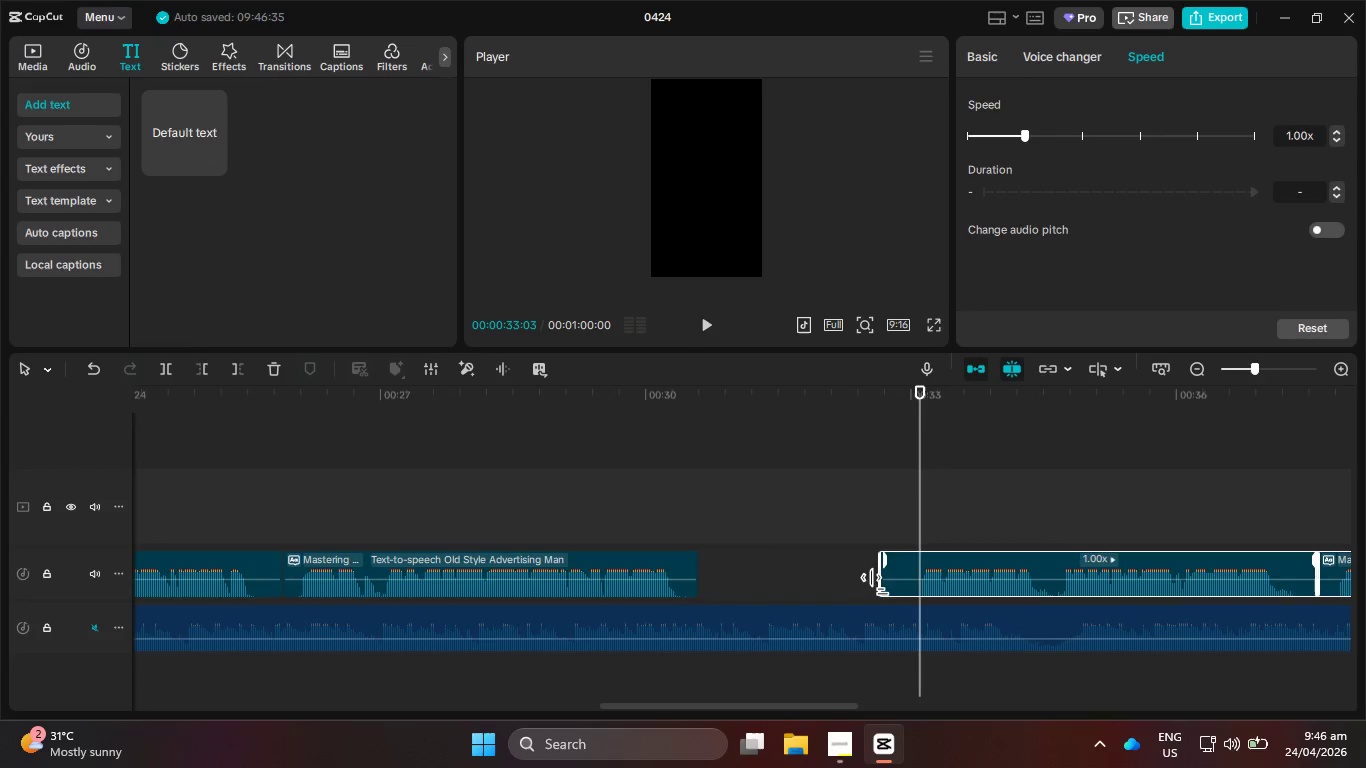 
left_click_drag(start_coordinate=[881, 587], to_coordinate=[911, 586])
 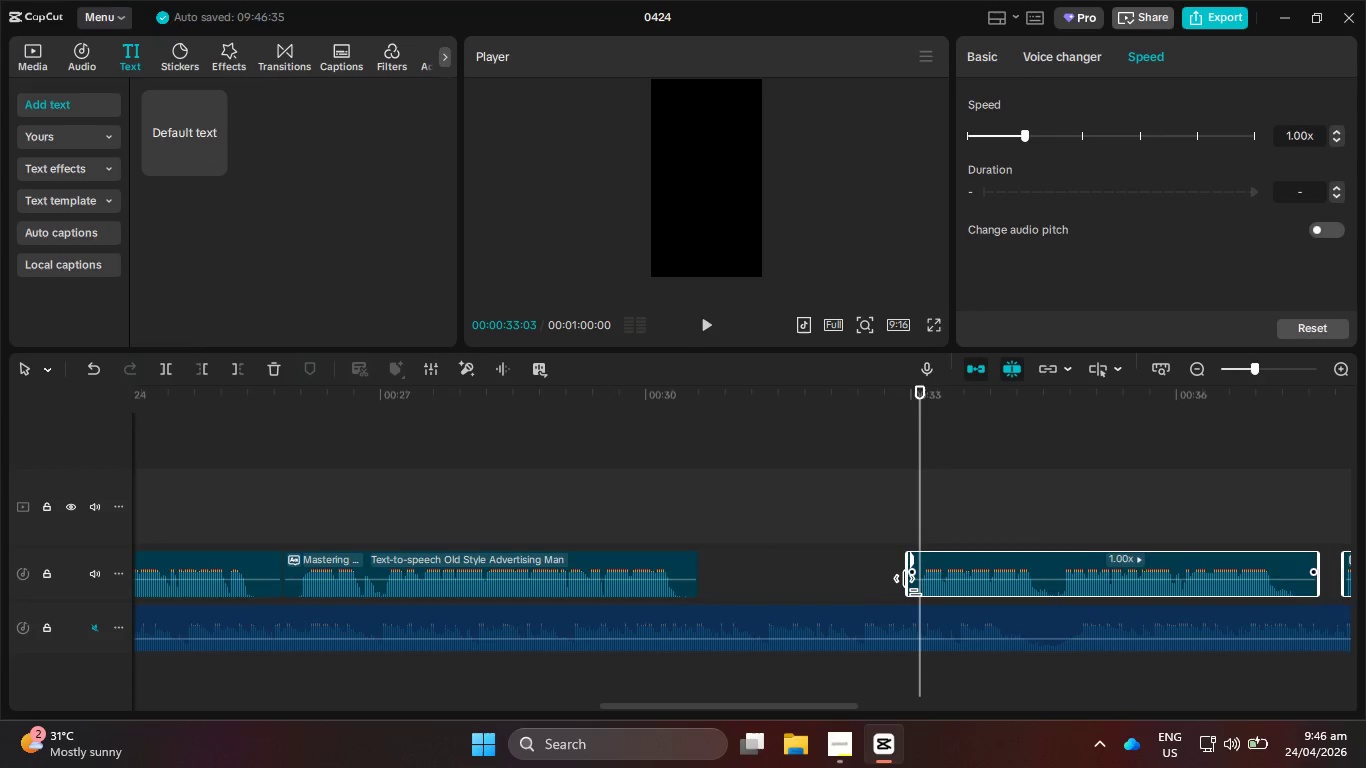 
key(Control+Z)
 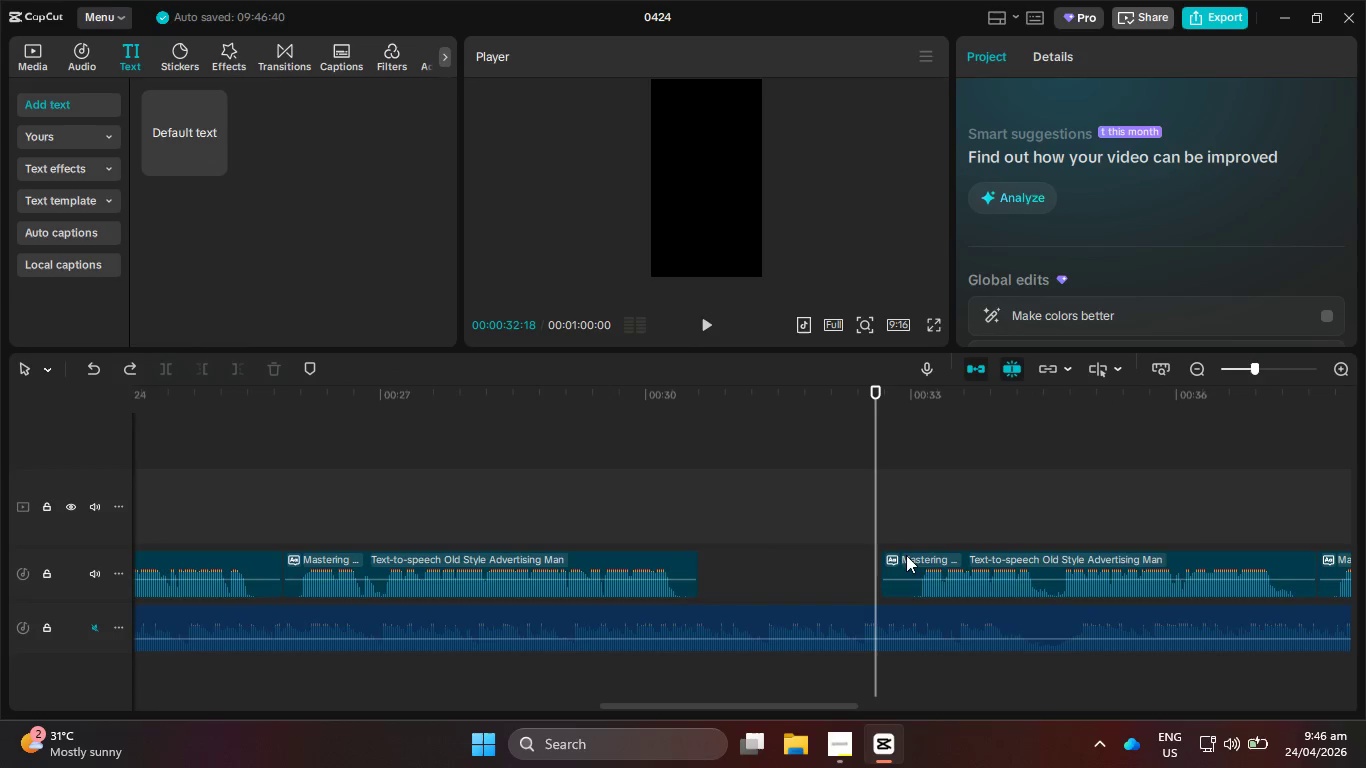 
double_click([908, 568])
 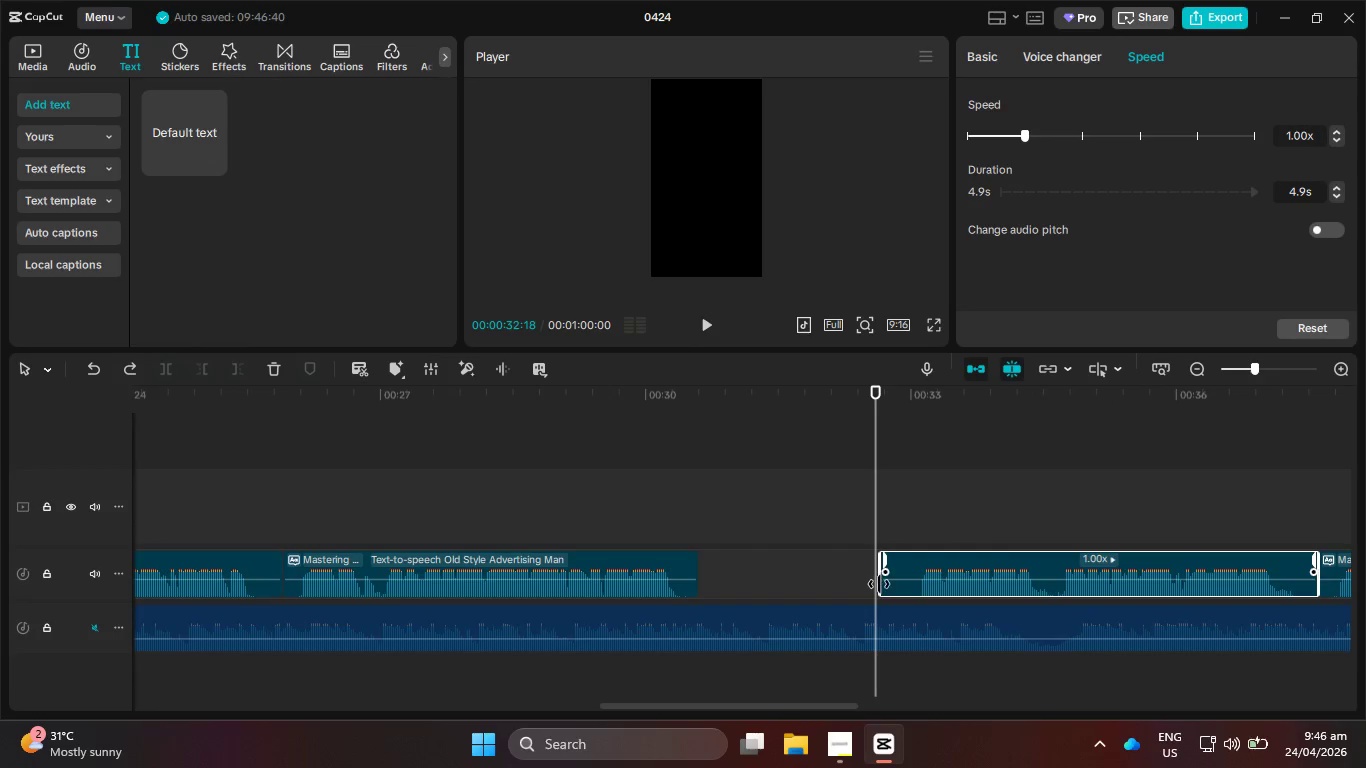 
left_click_drag(start_coordinate=[879, 584], to_coordinate=[916, 589])
 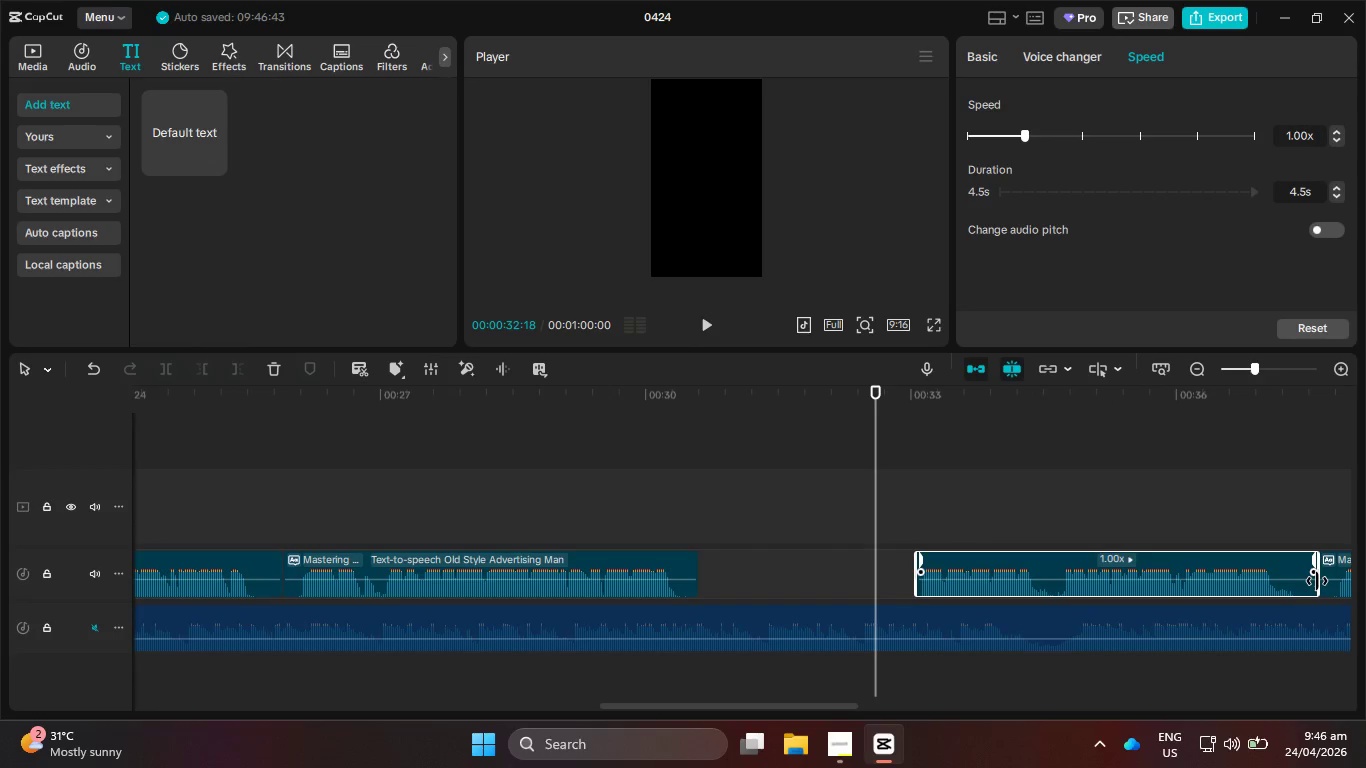 
left_click_drag(start_coordinate=[1317, 583], to_coordinate=[1298, 585])
 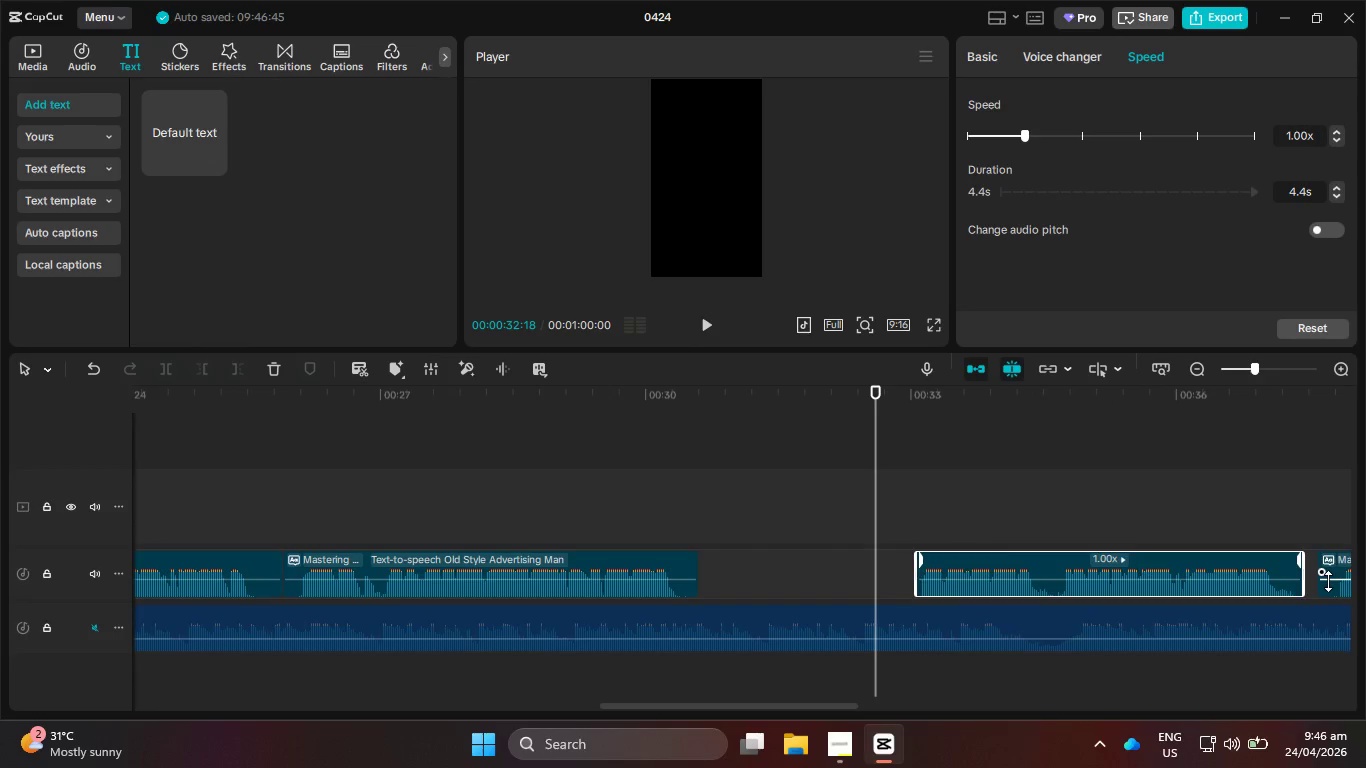 
left_click([1328, 581])
 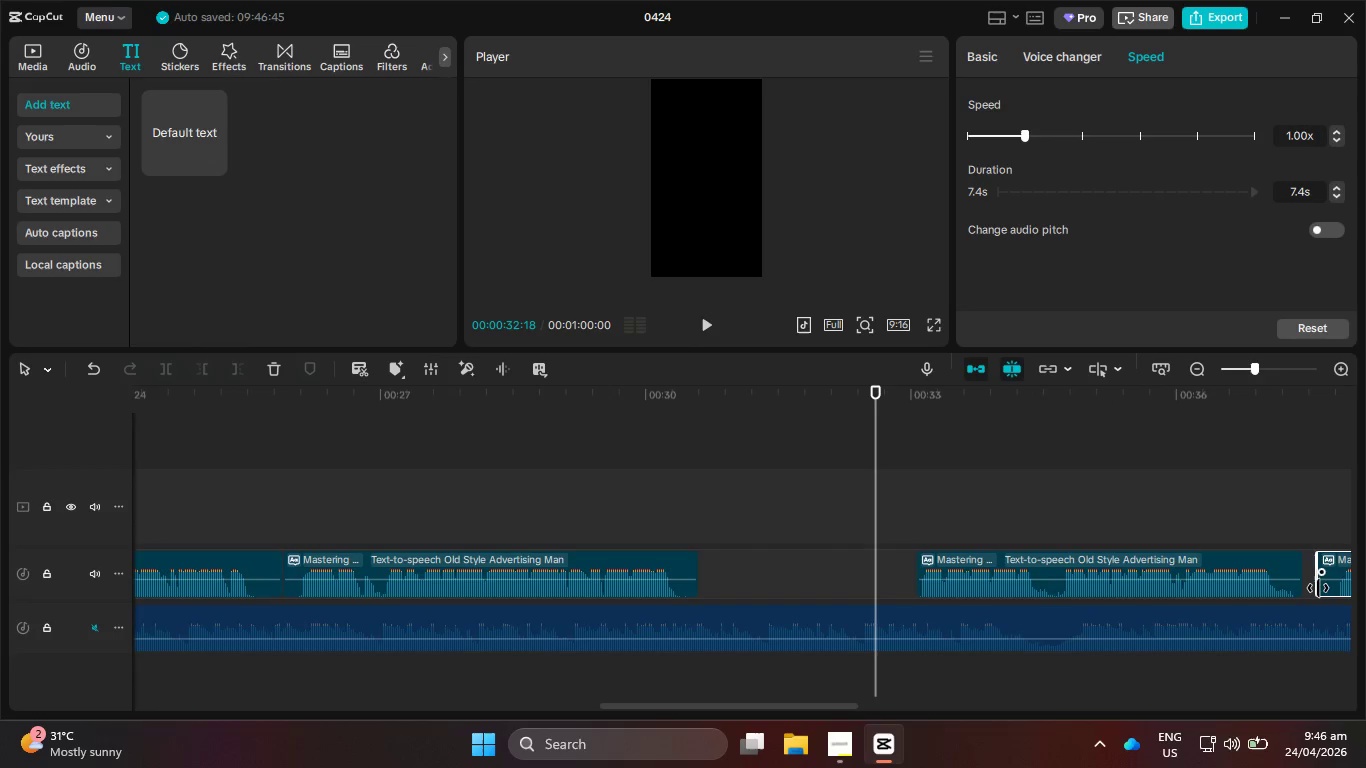 
left_click_drag(start_coordinate=[1317, 588], to_coordinate=[1096, 570])
 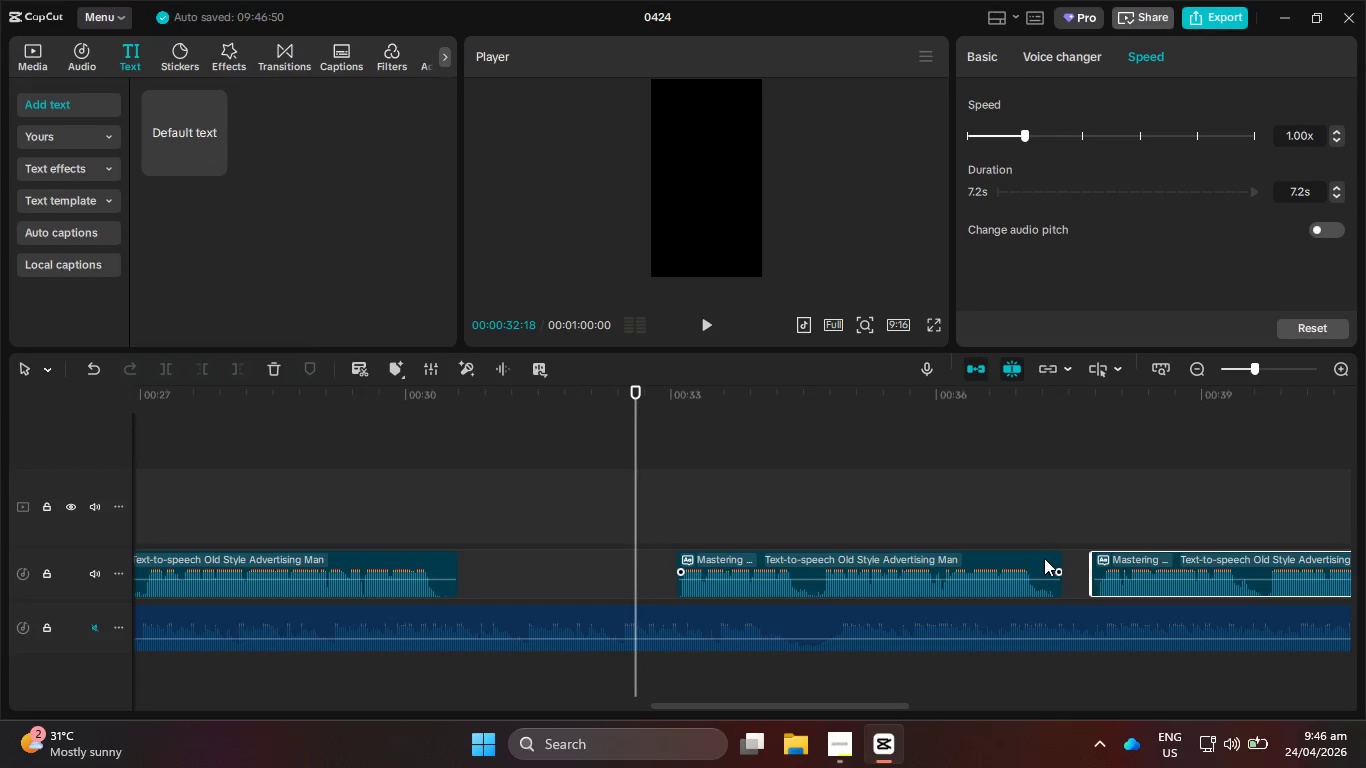 
left_click_drag(start_coordinate=[1041, 558], to_coordinate=[1067, 559])
 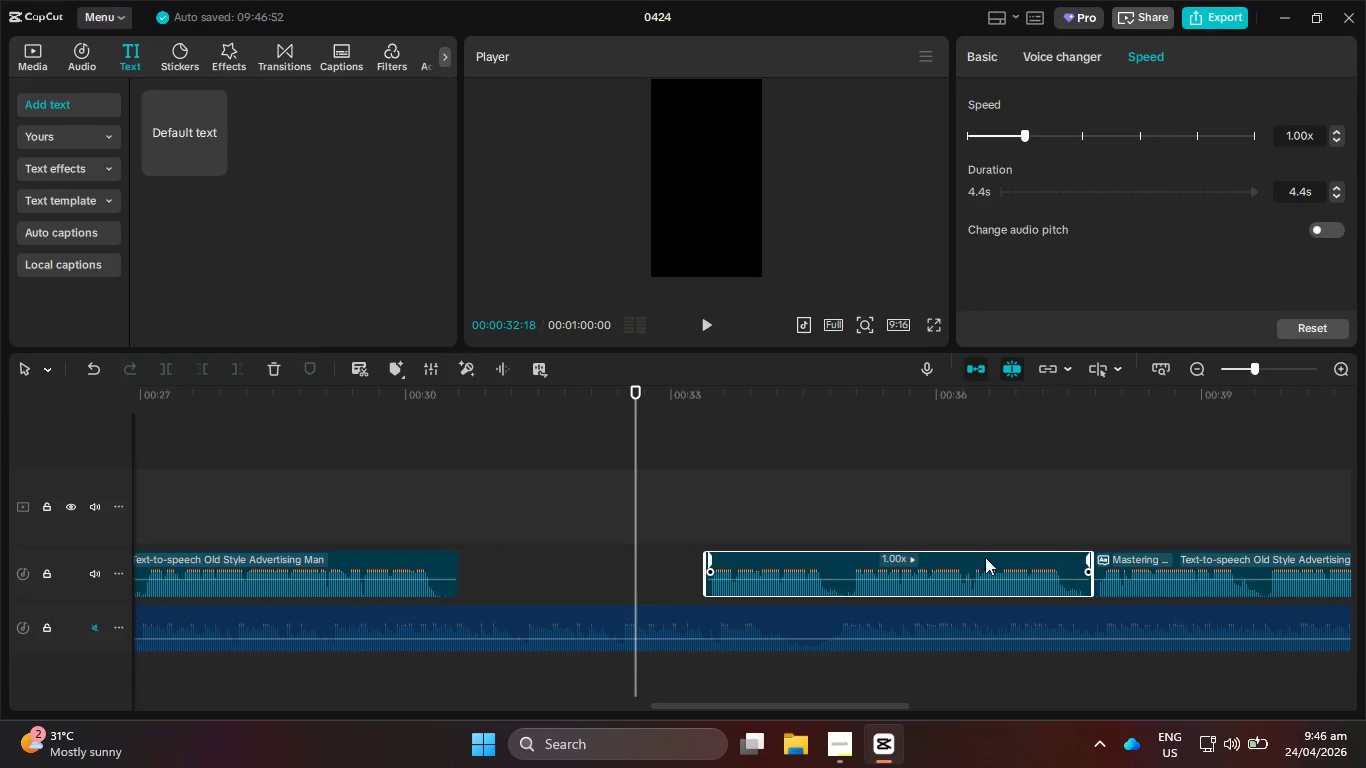 
hold_key(key=ControlLeft, duration=0.48)
scroll: coordinate [679, 499], scroll_direction: down, amount: 6.0
 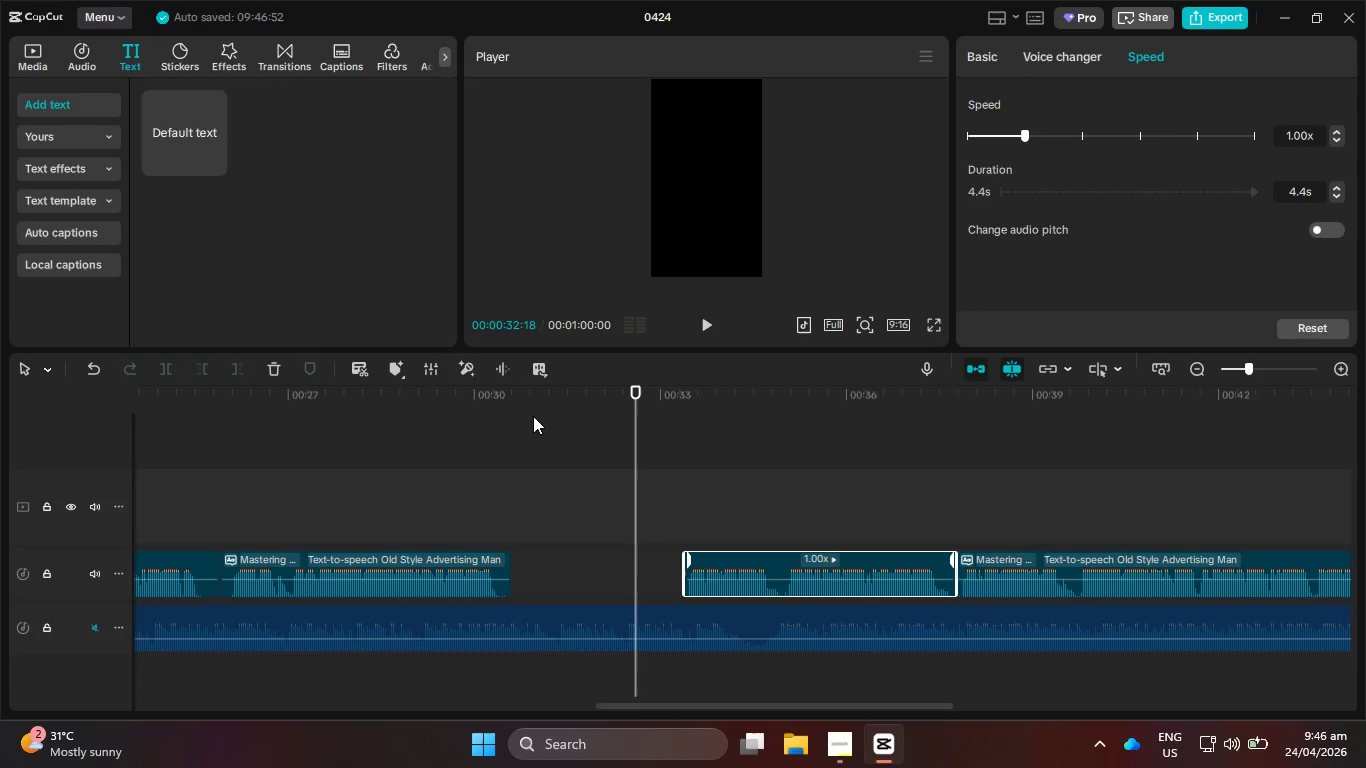 
left_click_drag(start_coordinate=[534, 413], to_coordinate=[511, 409])
 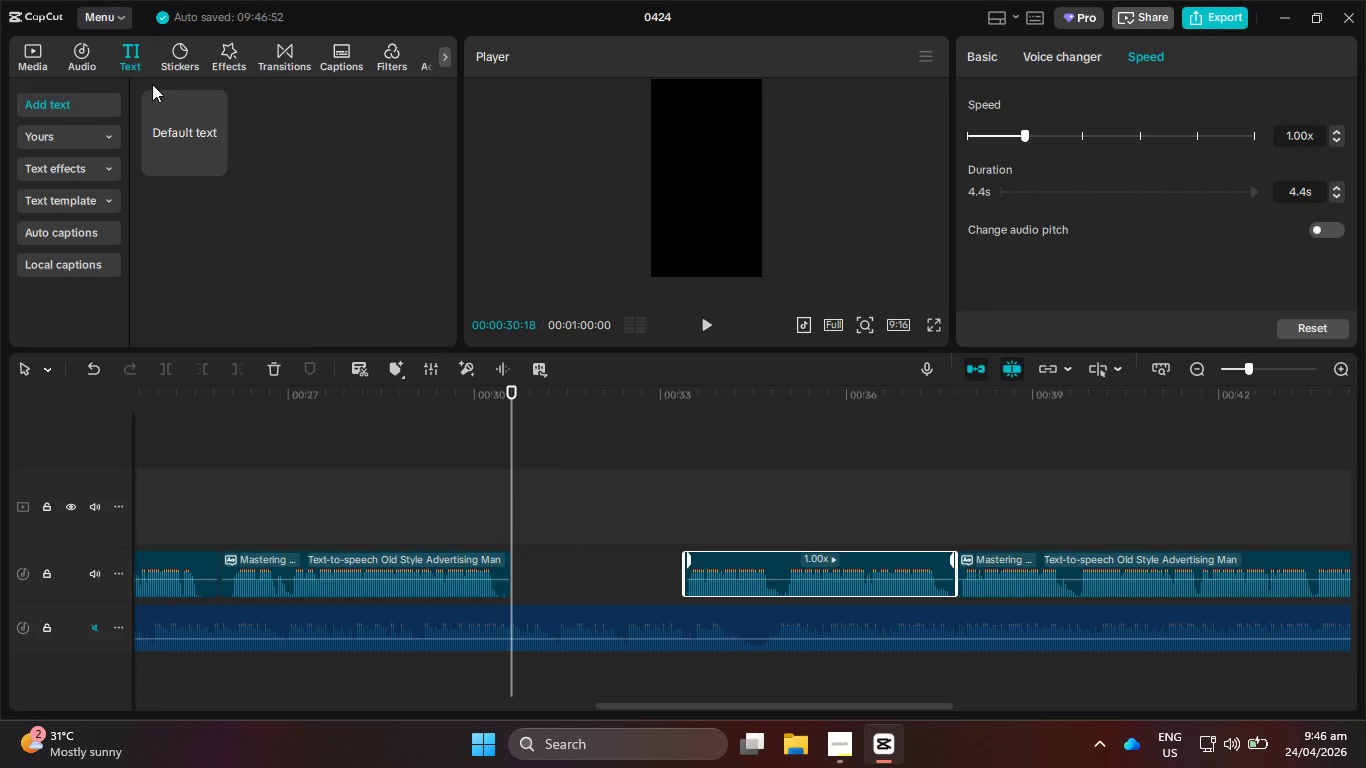 
left_click([210, 164])
 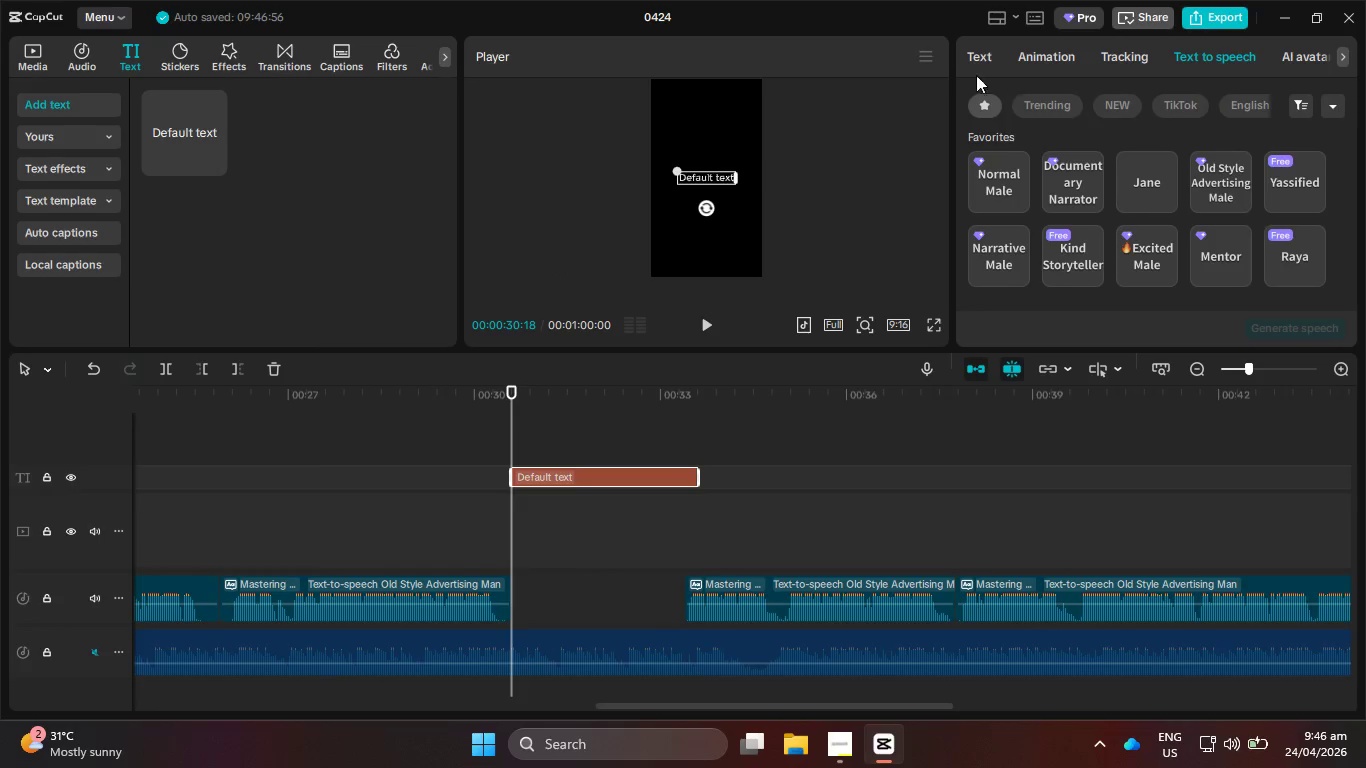 
left_click([969, 58])
 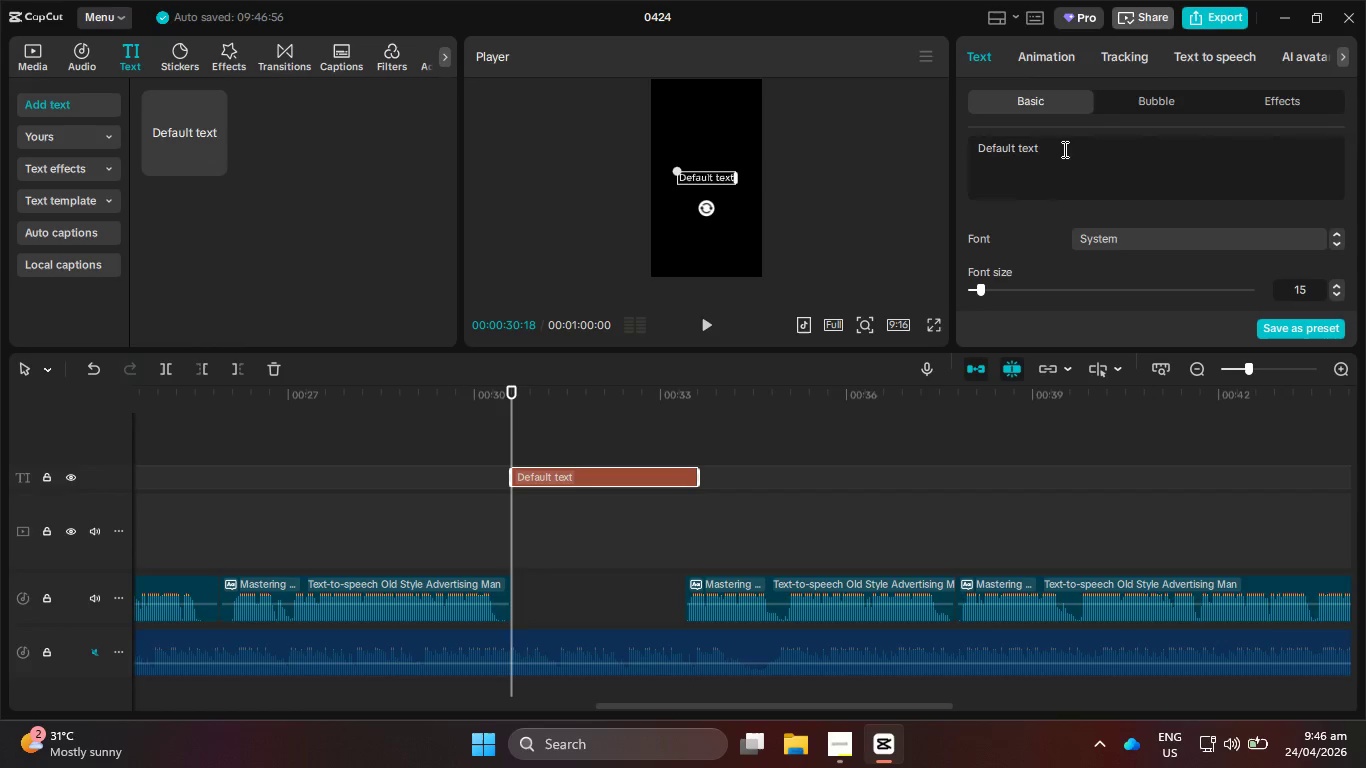 
left_click_drag(start_coordinate=[1077, 158], to_coordinate=[970, 135])
 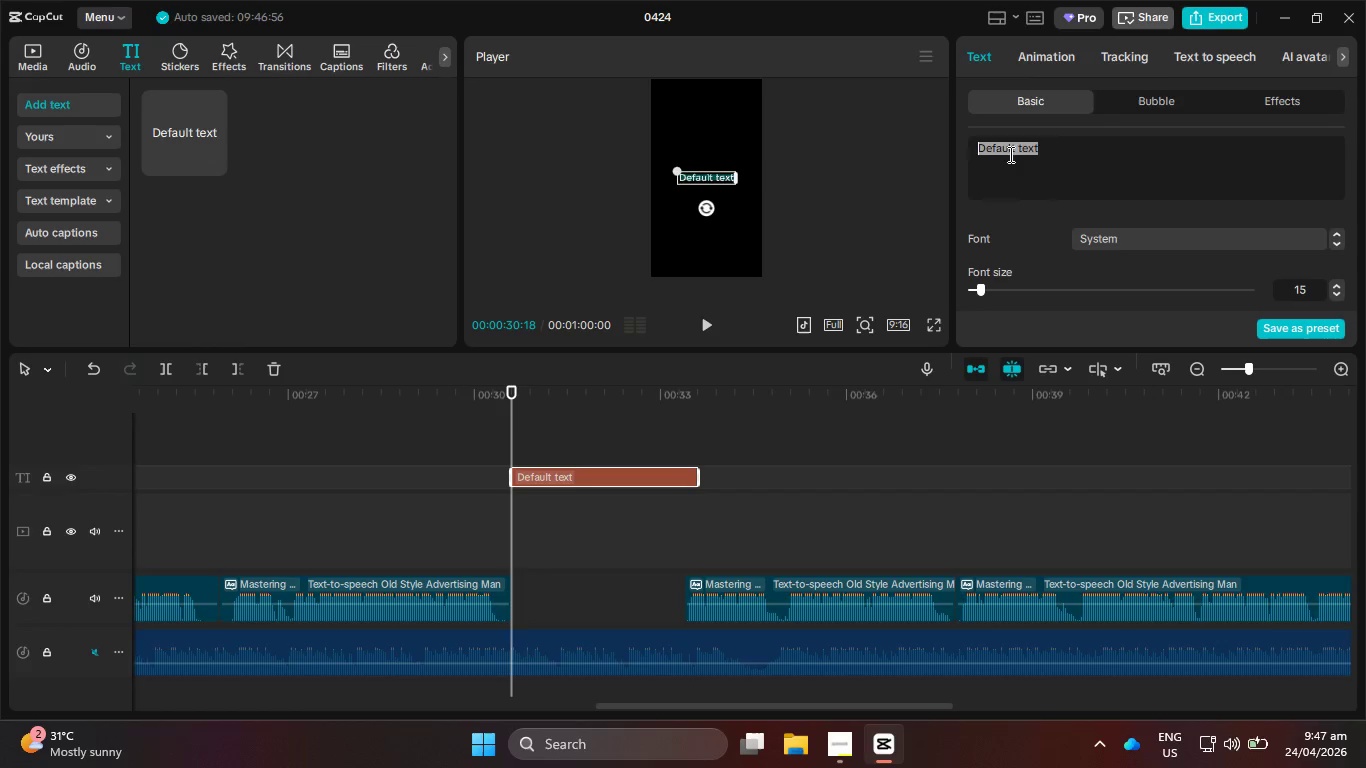 
type(This breathing shiftss your body from fight to flight )
 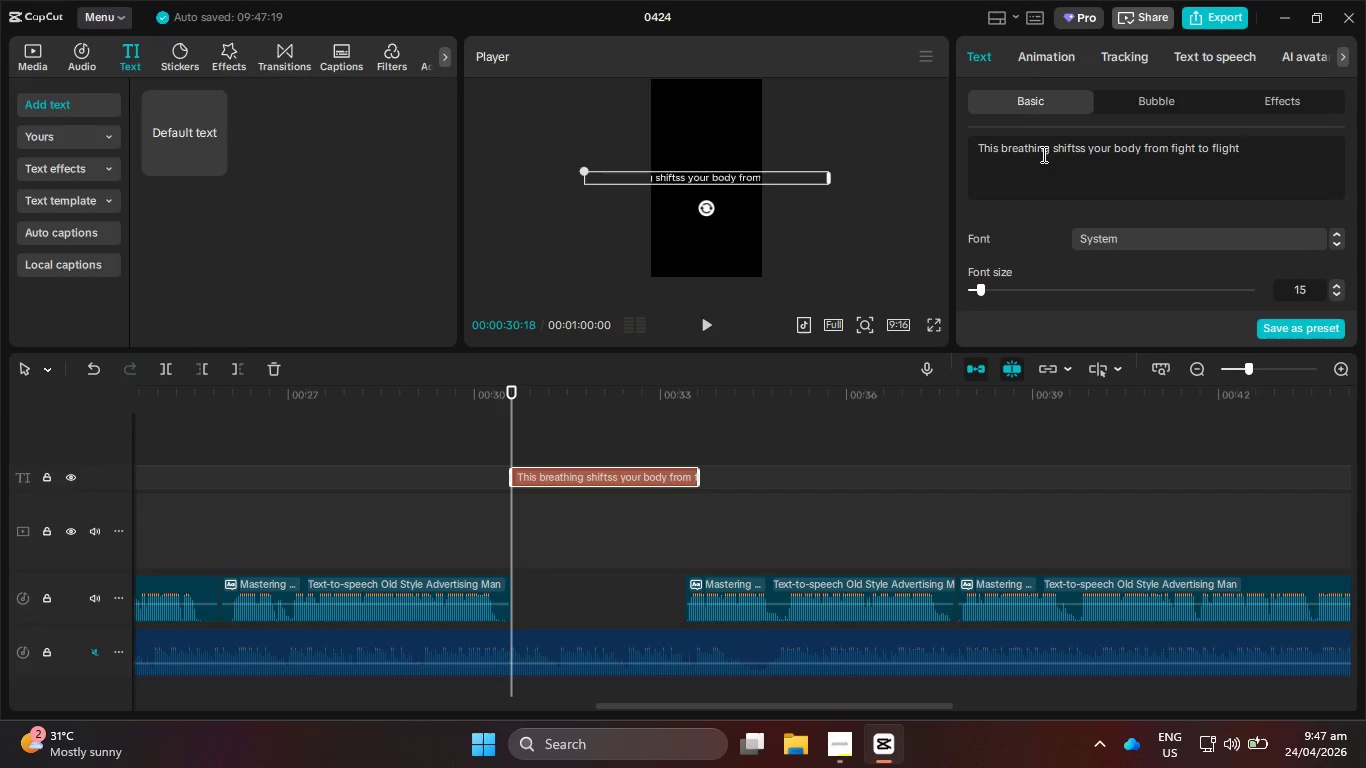 
type(=)
key(Backspace)
key(Backspace)
key(Backspace)
key(Backspace)
key(Backspace)
key(Backspace)
key(Backspace)
key(Backspace)
key(Backspace)
key(Backspace)
key(Backspace)
type(or flight back into a focused, high performance statw)
key(Backspace)
type(e)
 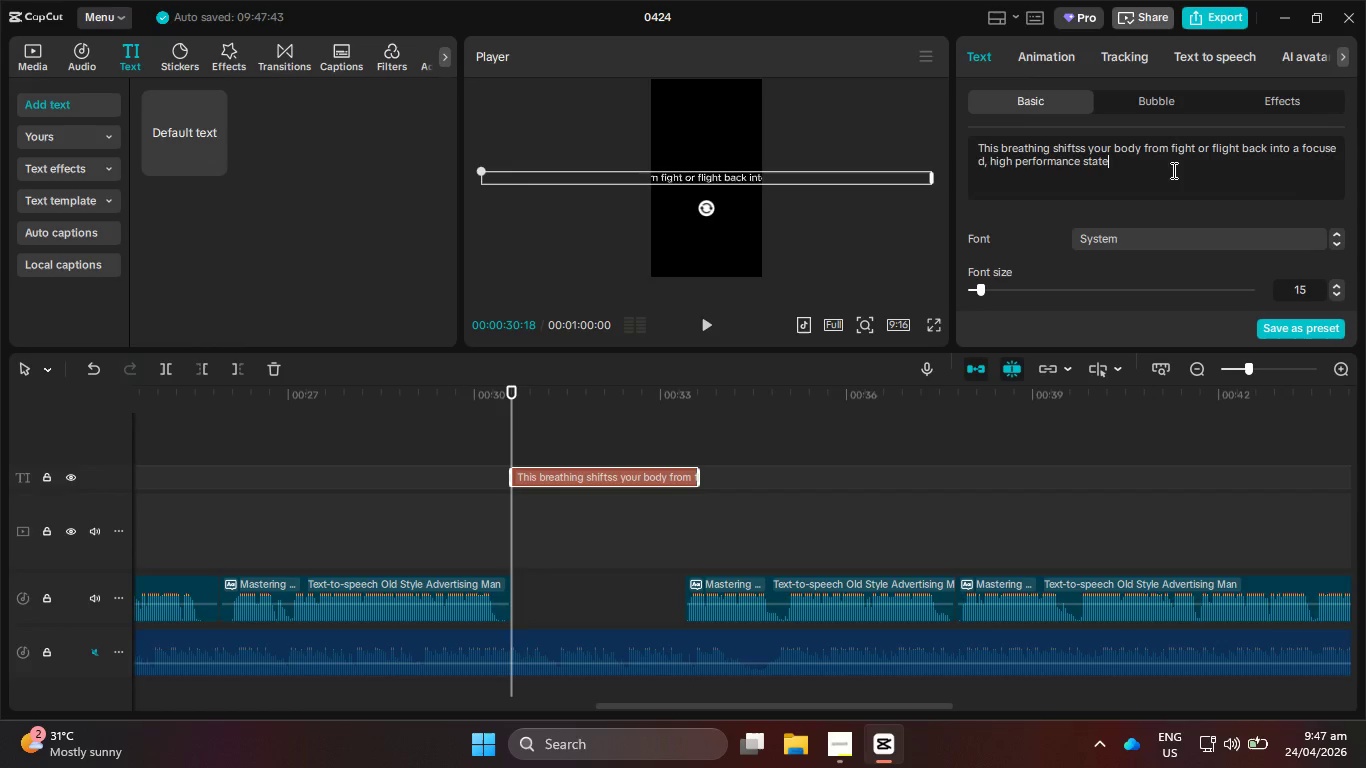 
key(Period)
 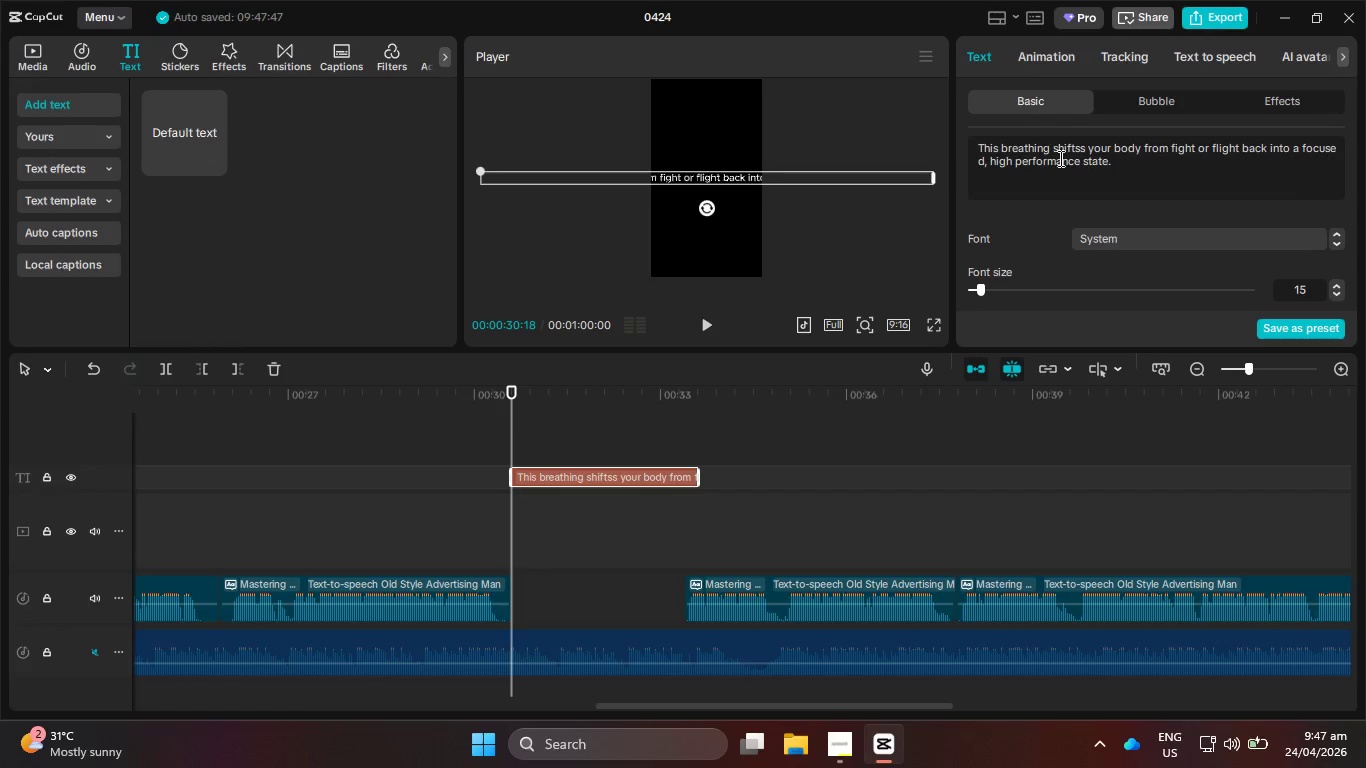 
wait(8.44)
 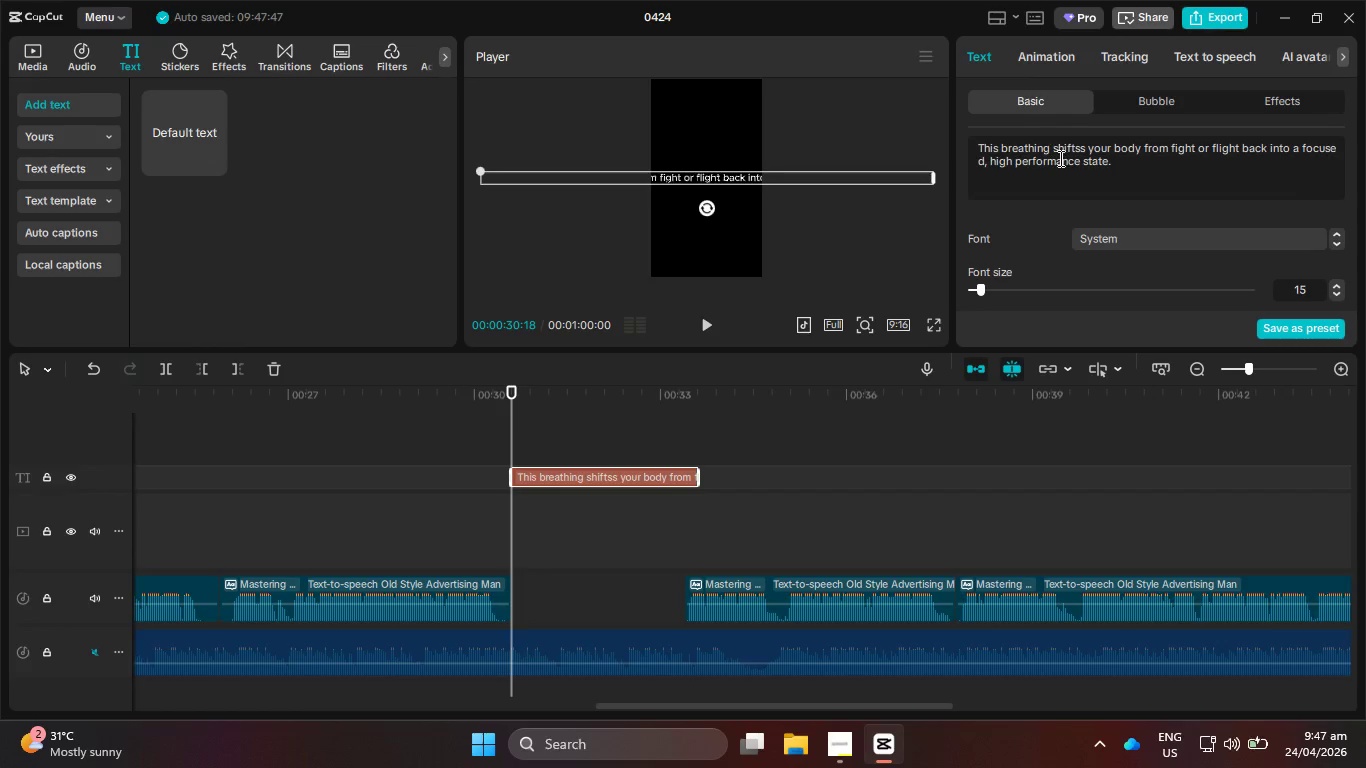 
left_click([1216, 66])
 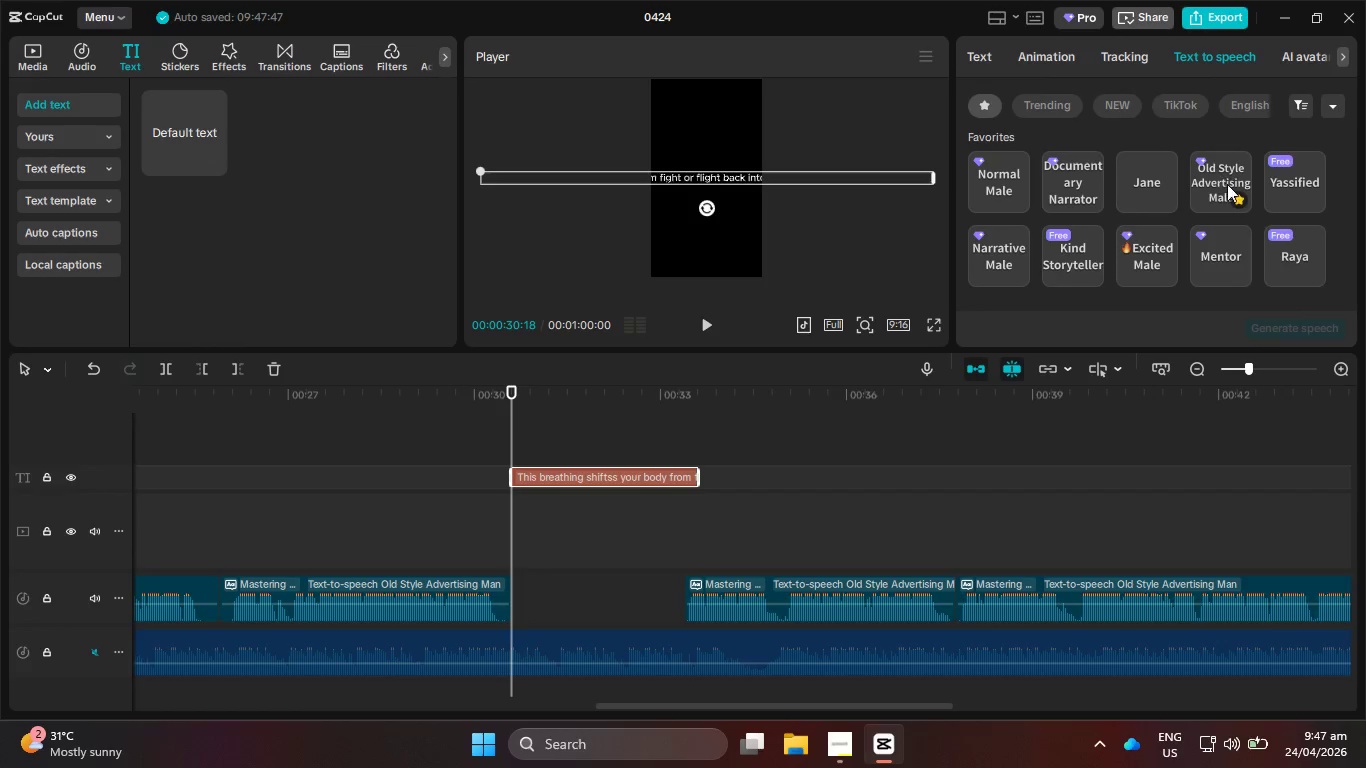 
left_click([1227, 187])
 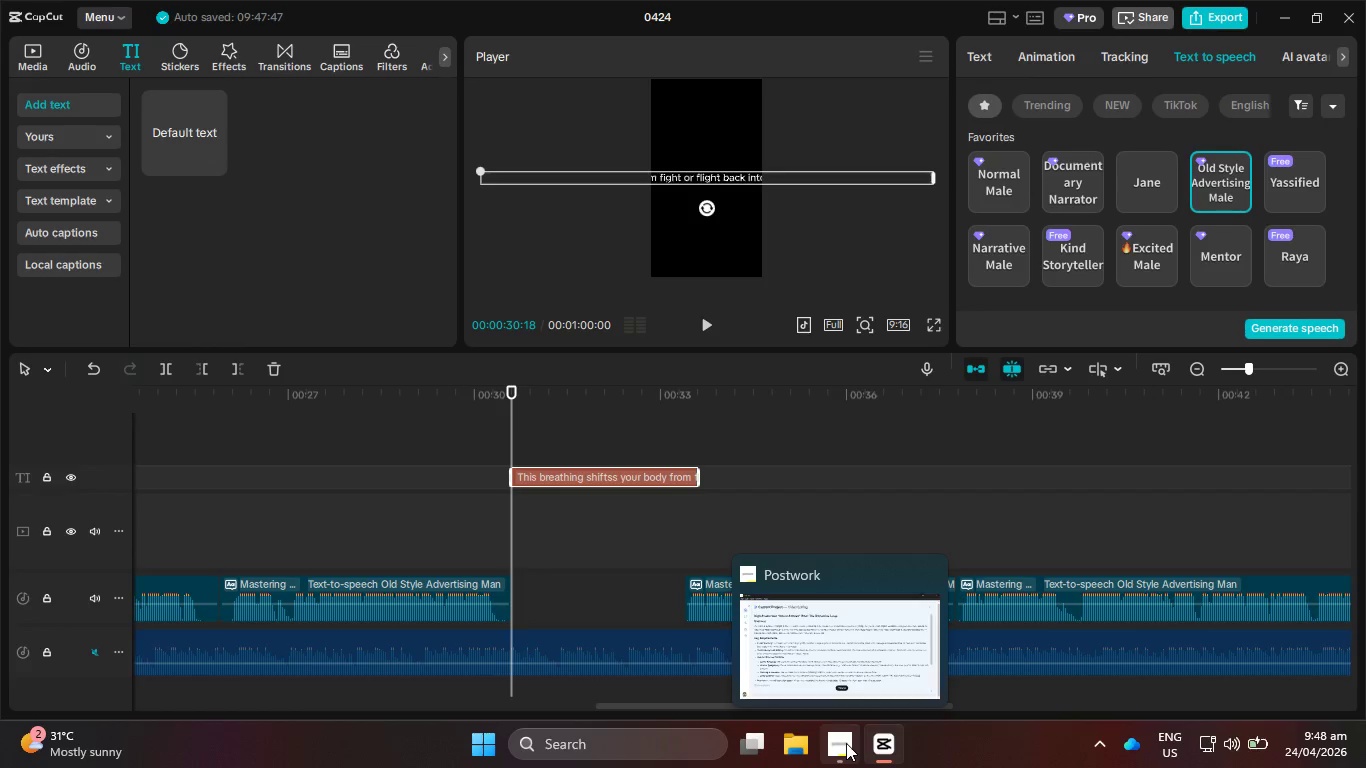 
wait(11.78)
 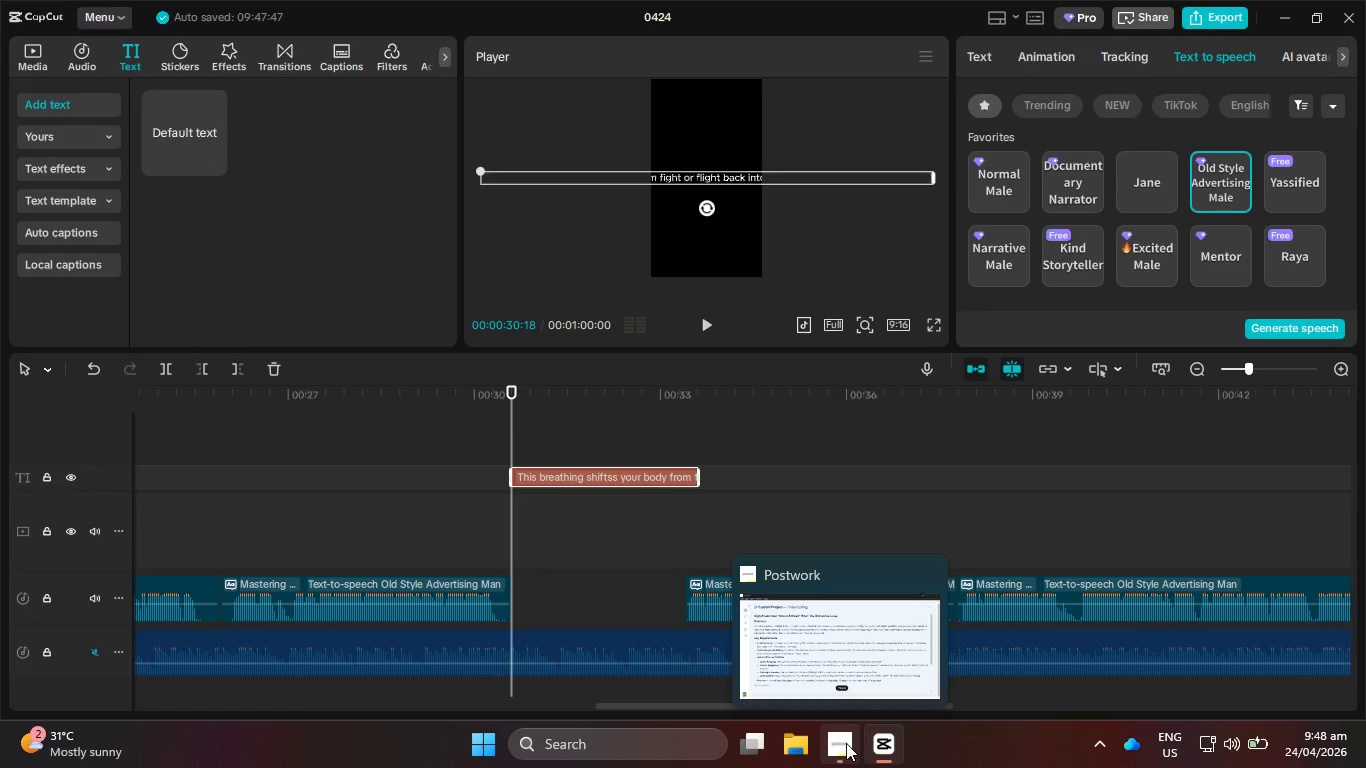 
left_click([846, 743])